 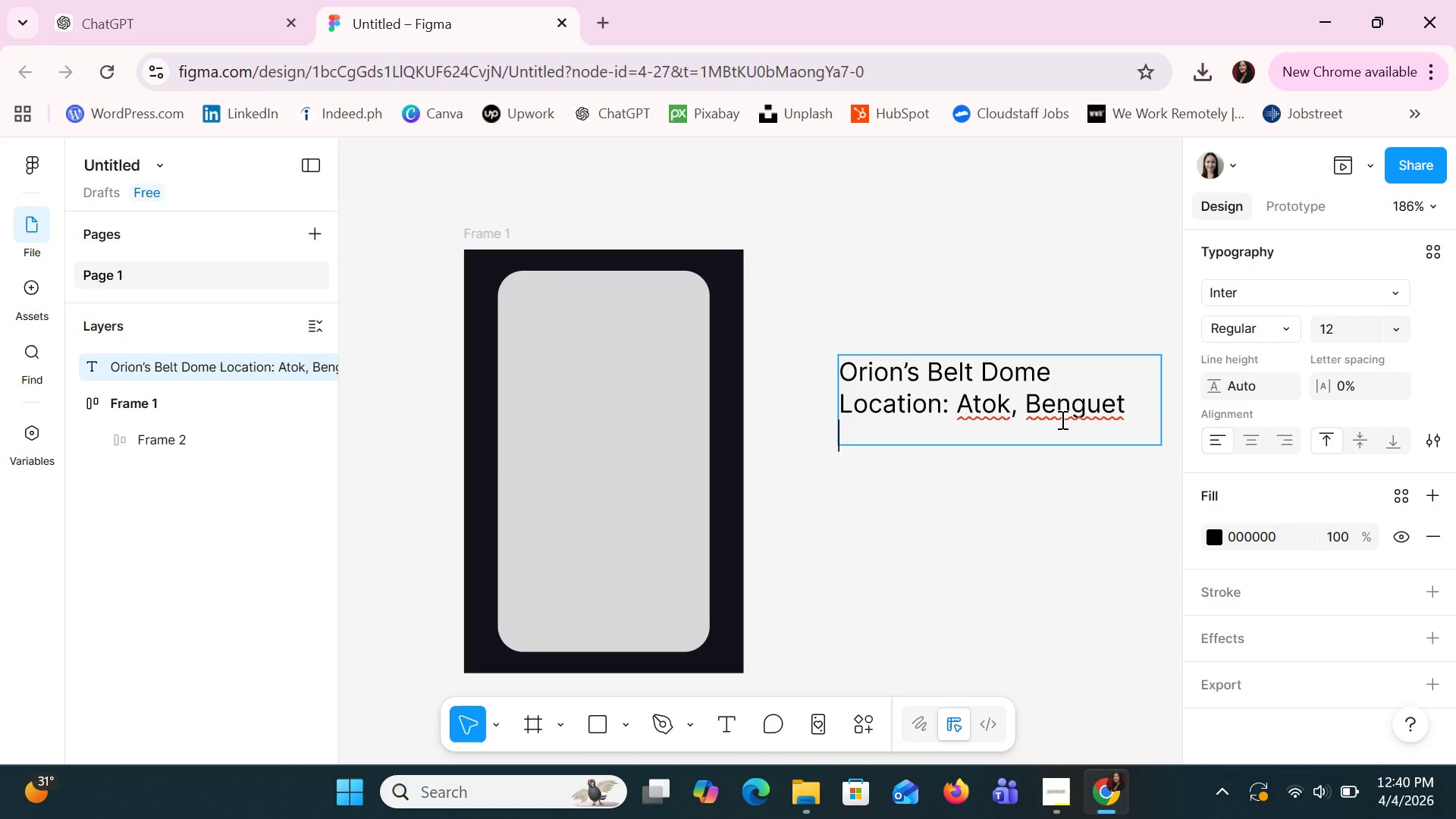 
triple_click([1061, 419])
 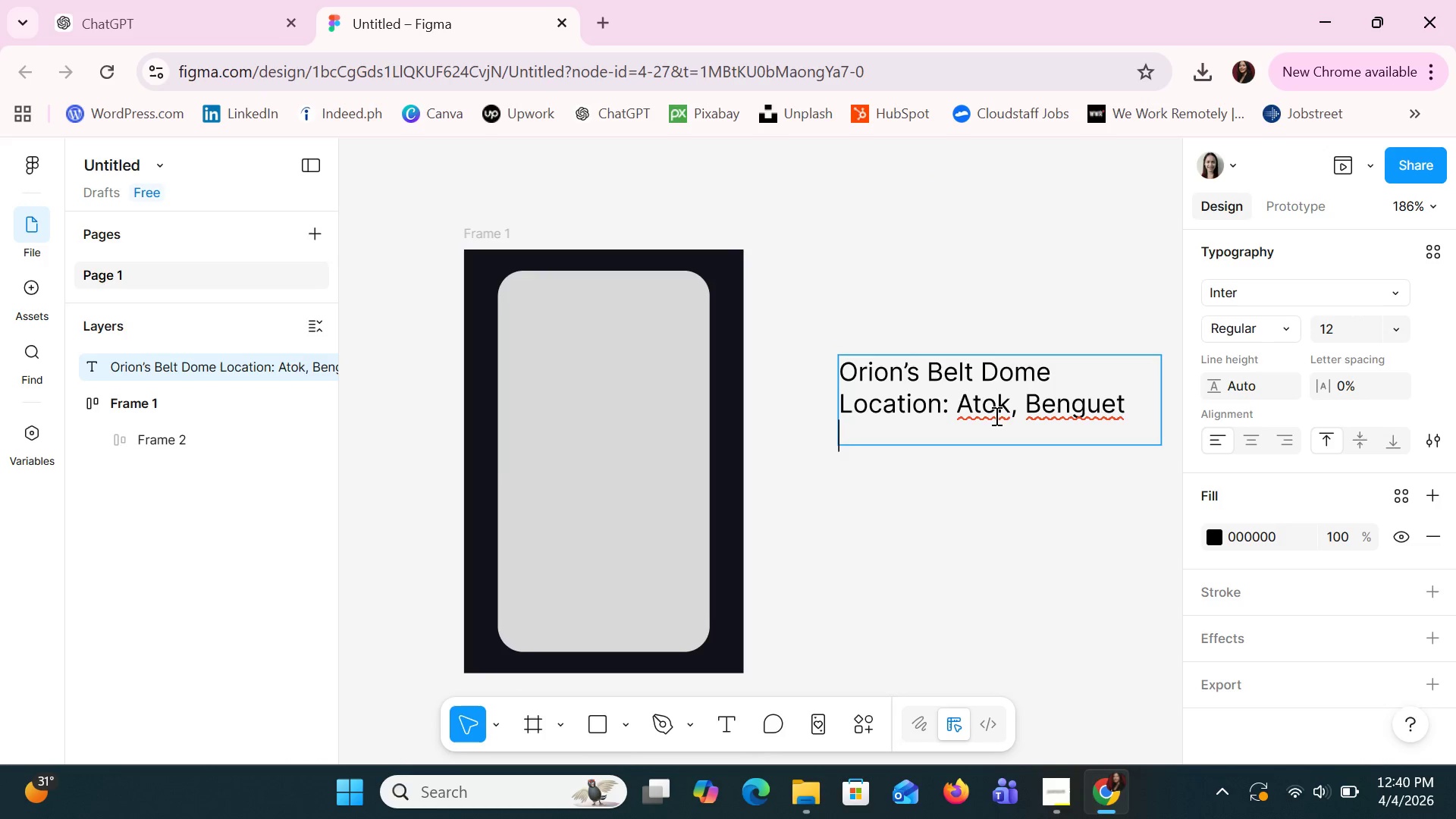 
left_click([969, 407])
 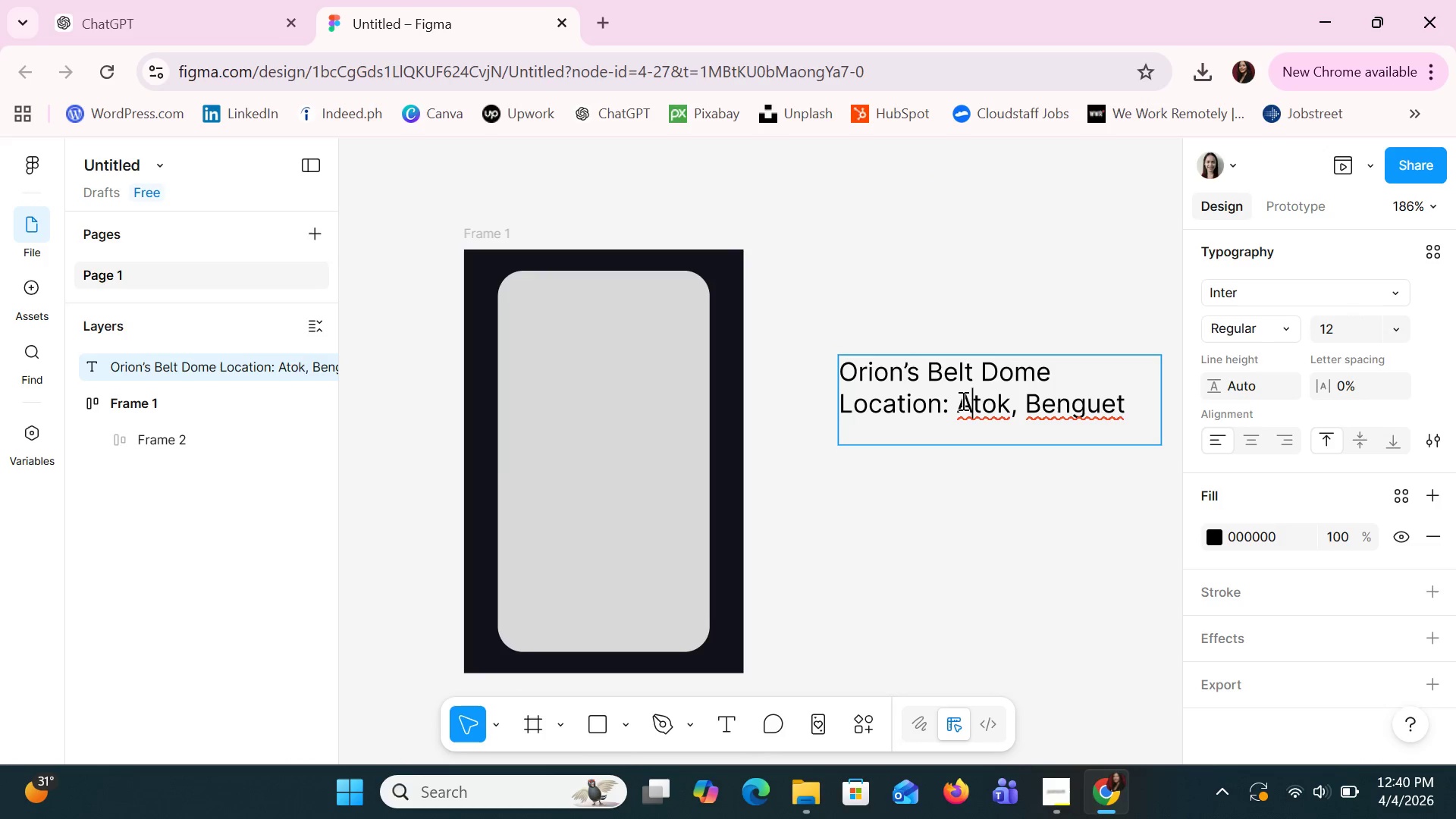 
left_click_drag(start_coordinate=[962, 400], to_coordinate=[1107, 421])
 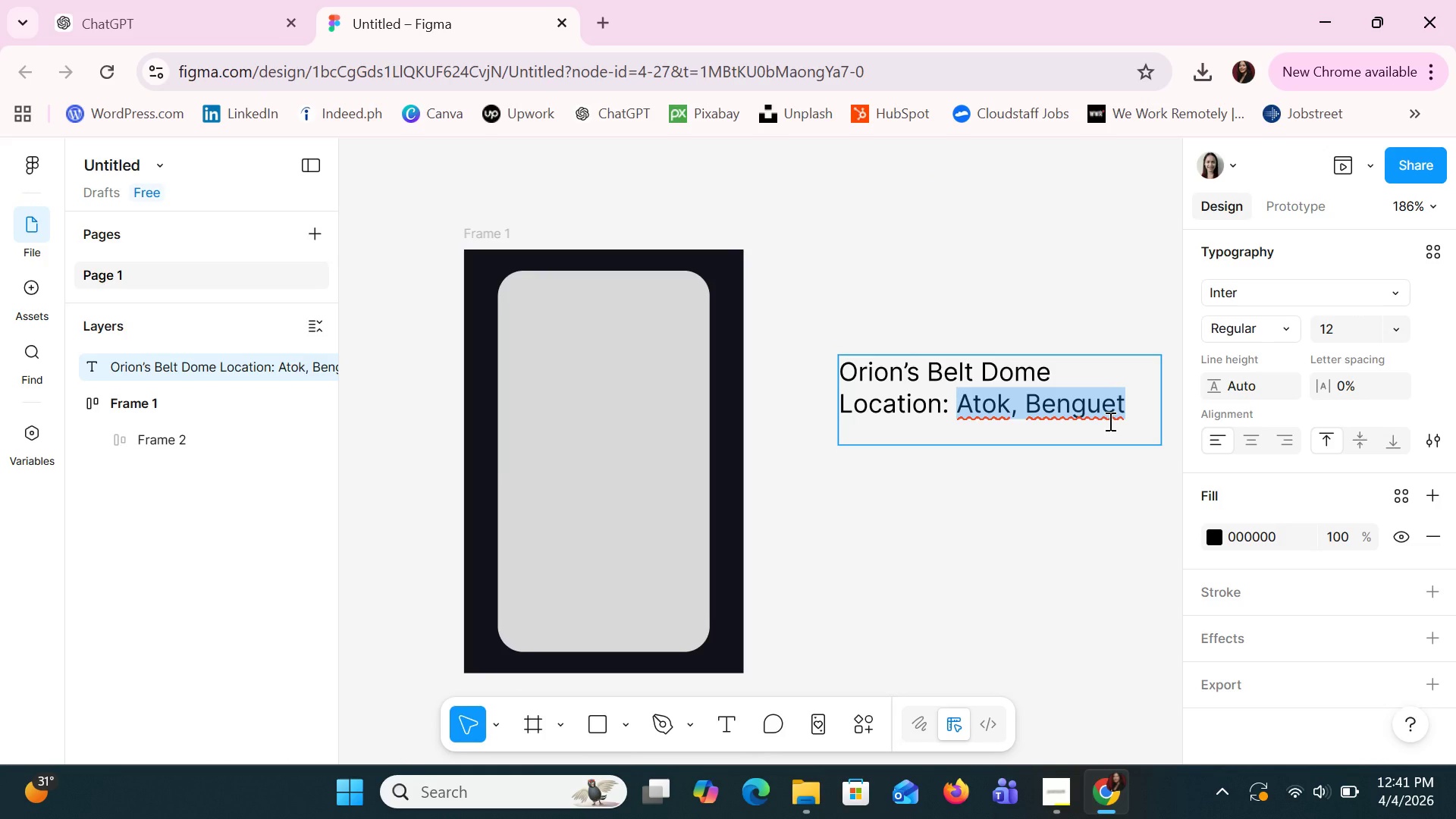 
type(Joa)
key(Backspace)
key(Backspace)
key(Backspace)
type(Moh)
key(Backspace)
type(jabe )
key(Backspace)
key(Backspace)
key(Backspace)
type(ve Dessrt, CA)
 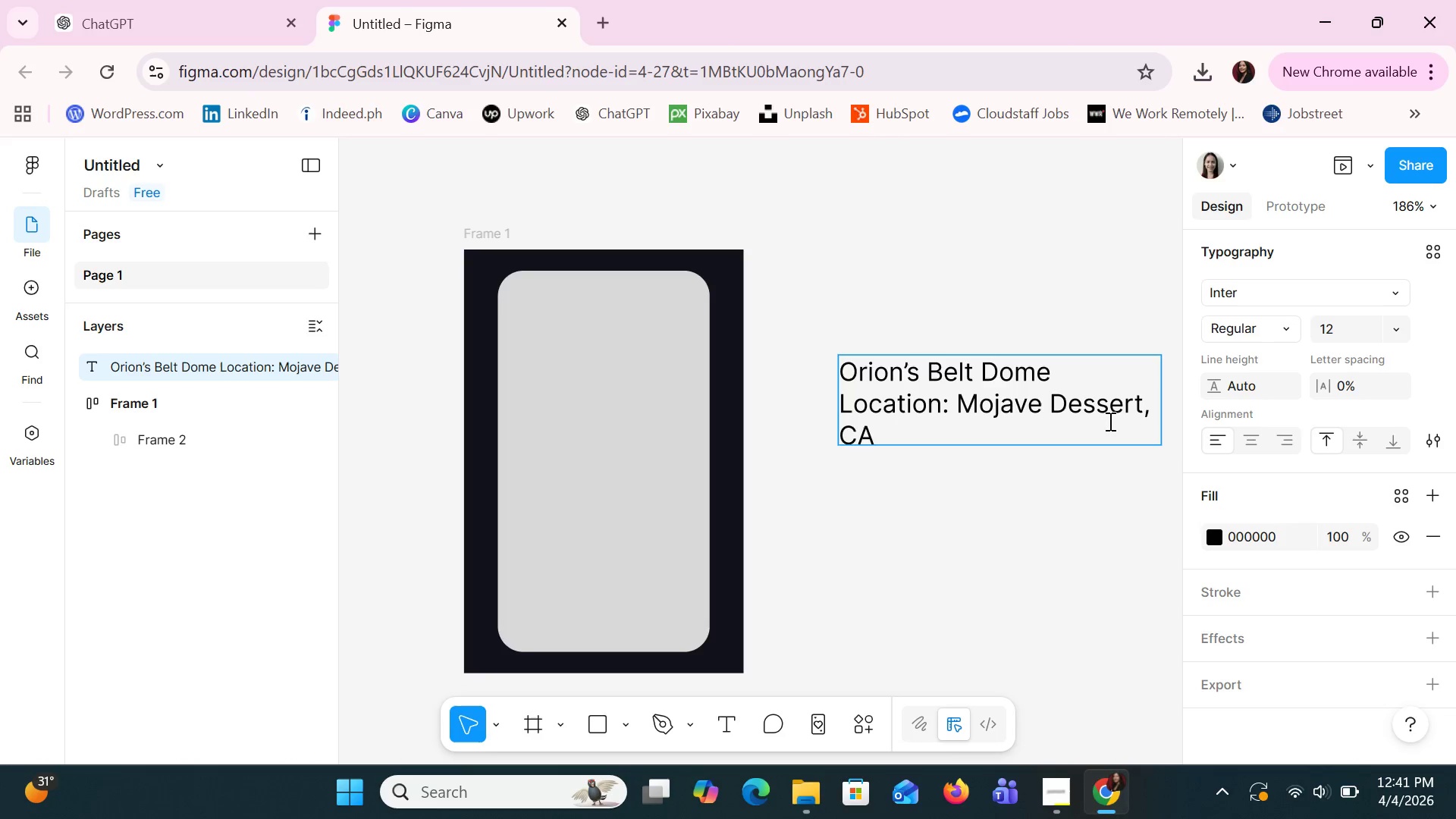 
left_click([942, 645])
 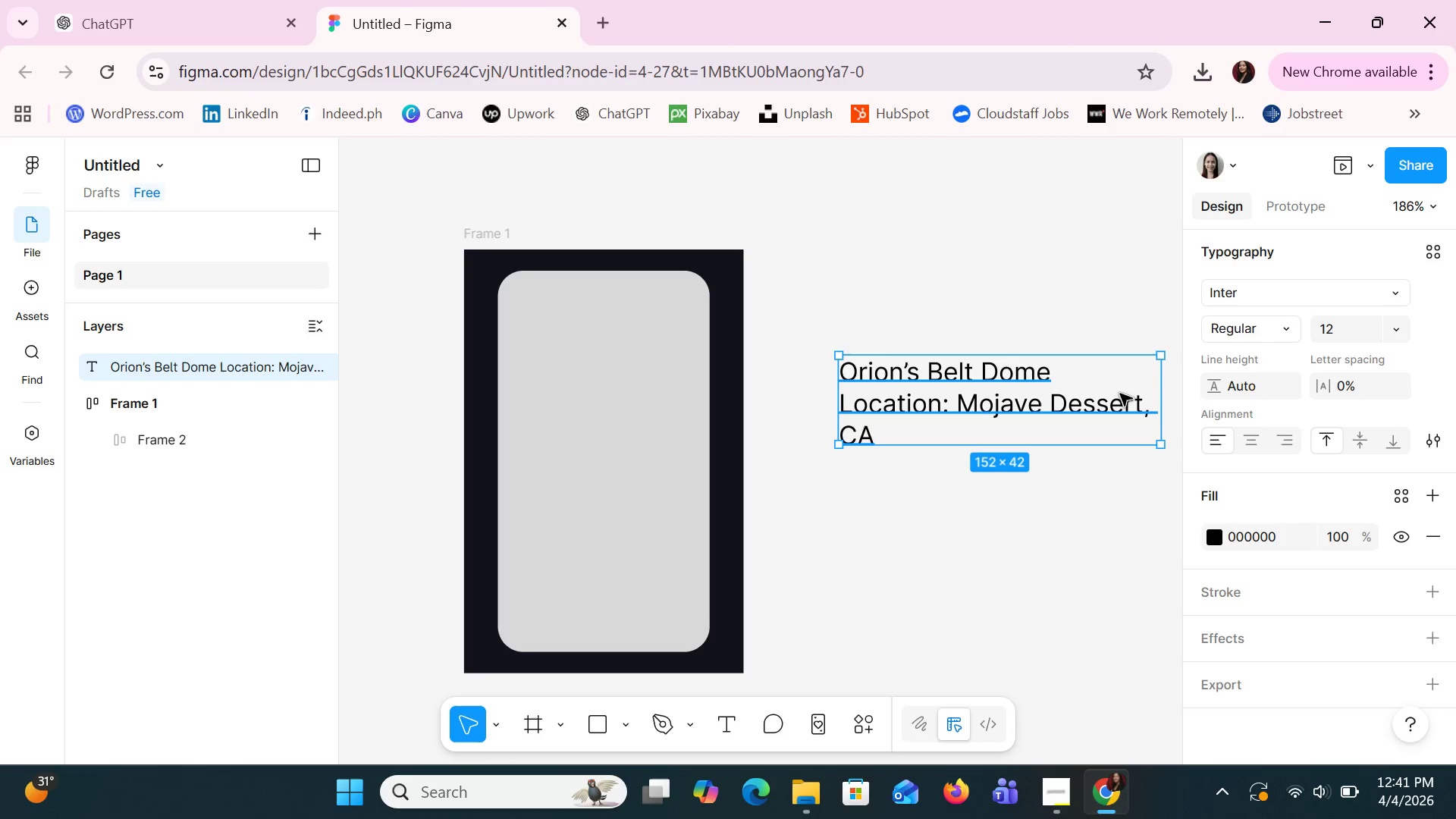 
left_click([1120, 394])
 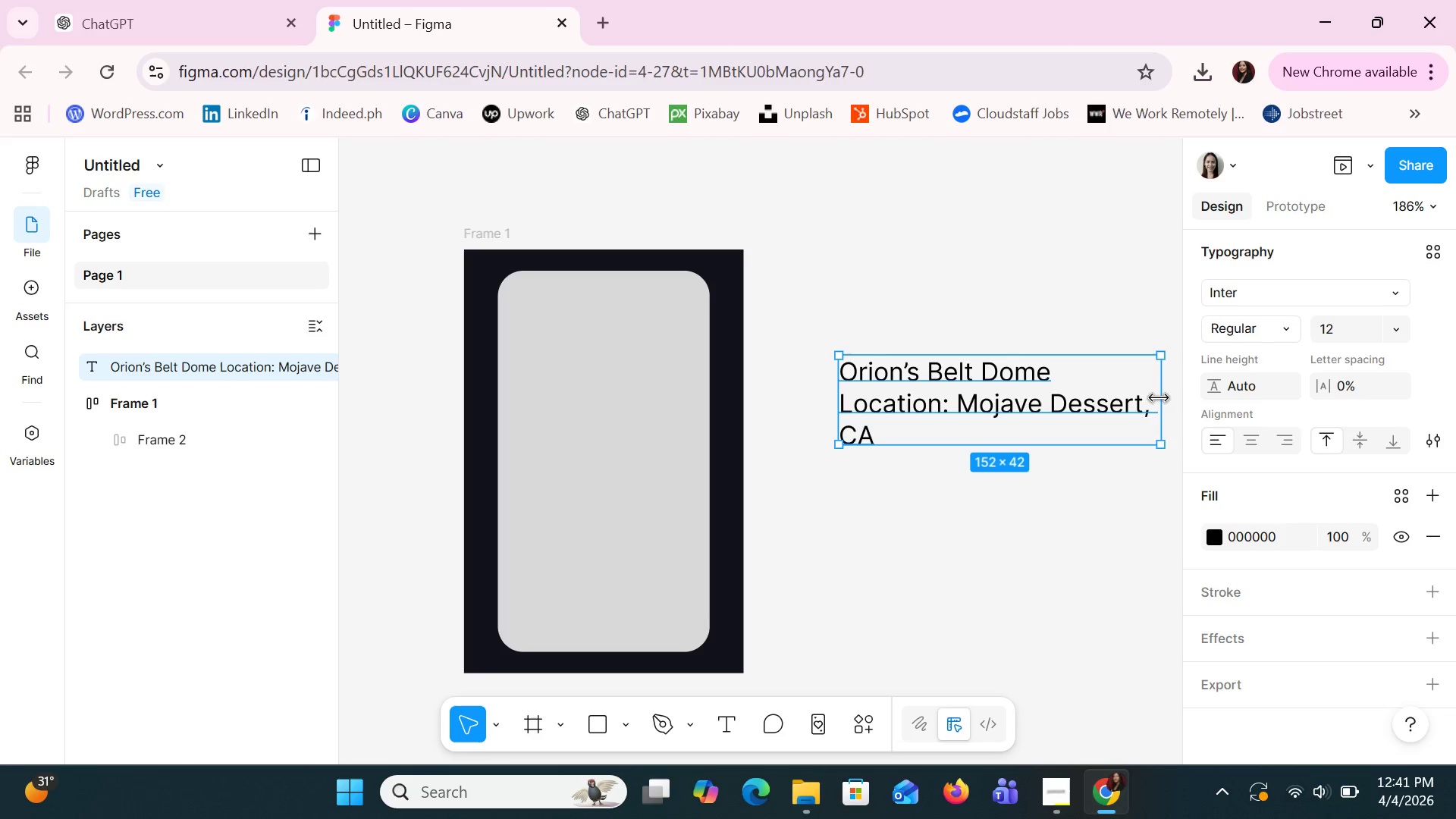 
left_click_drag(start_coordinate=[1159, 398], to_coordinate=[1189, 399])
 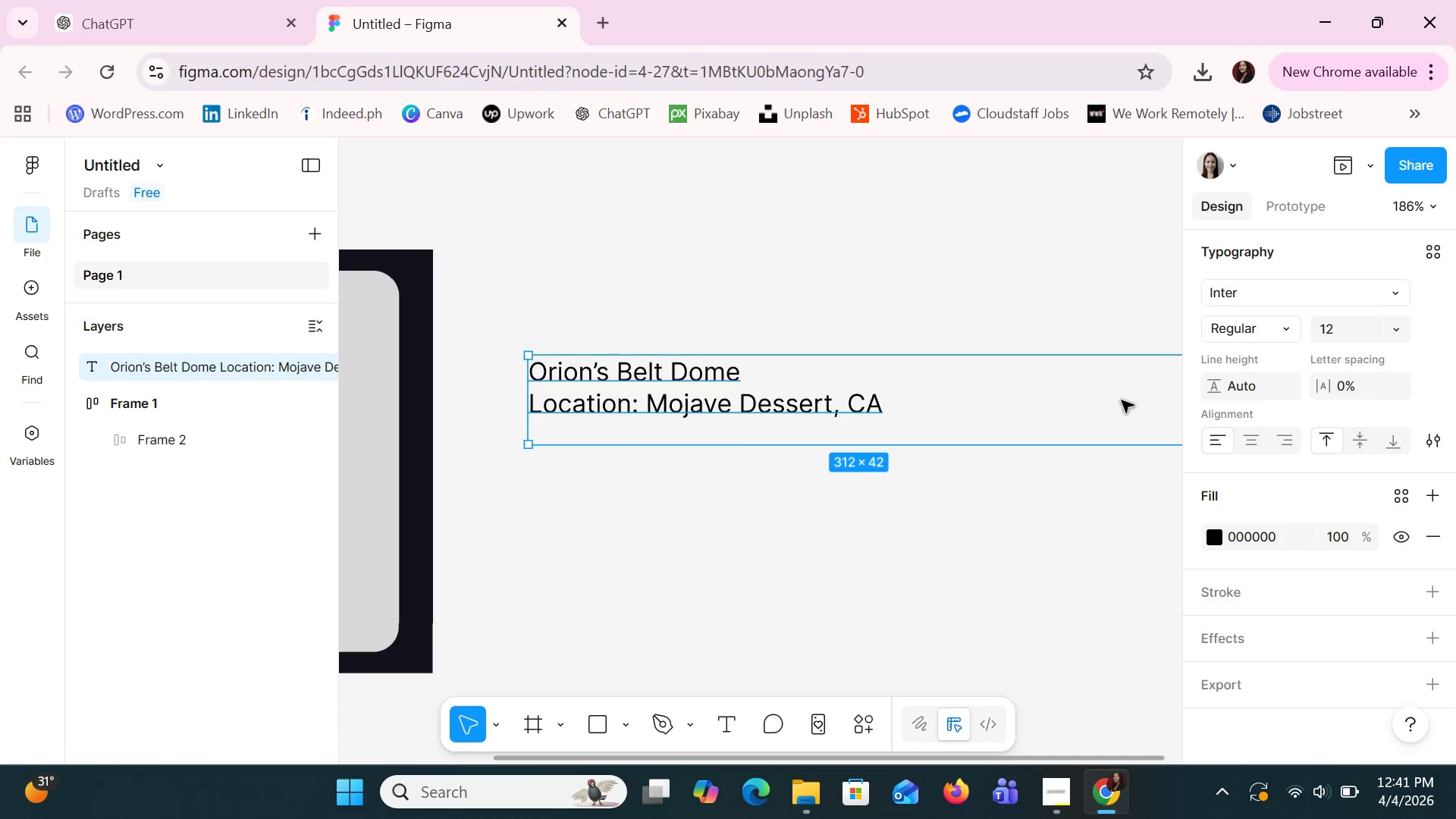 
left_click_drag(start_coordinate=[1122, 400], to_coordinate=[1093, 406])
 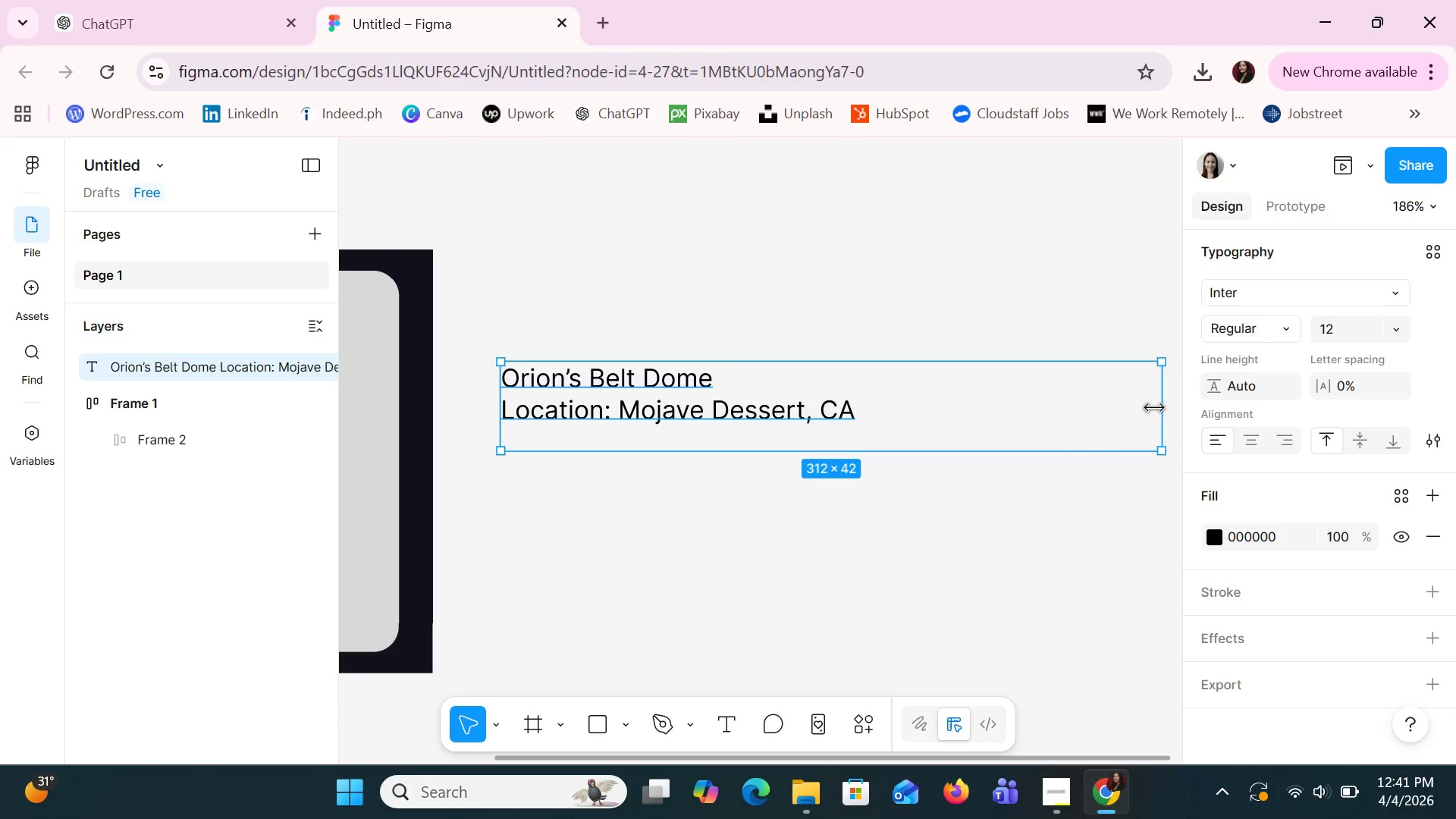 
left_click_drag(start_coordinate=[1162, 409], to_coordinate=[926, 412])
 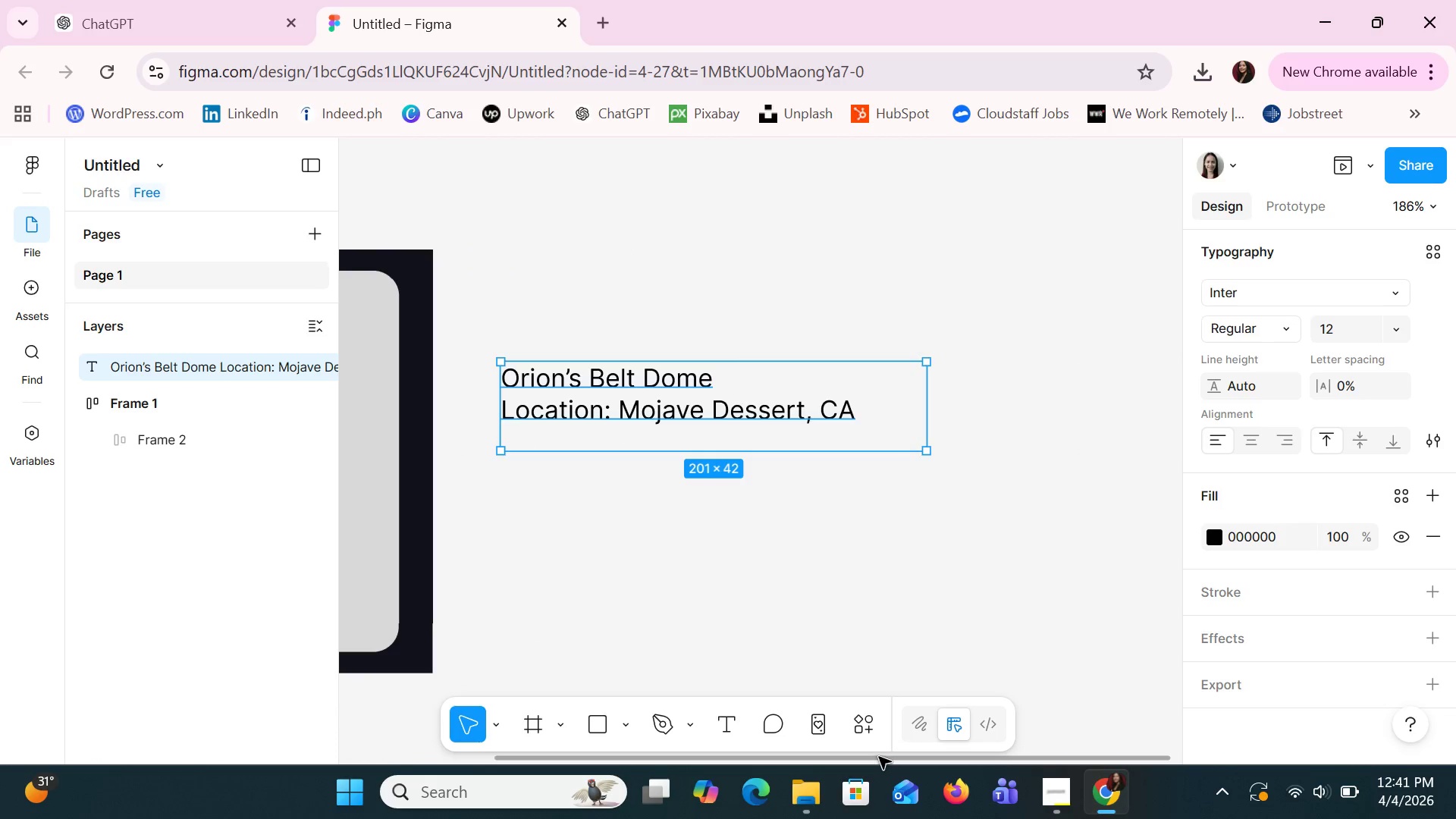 
left_click_drag(start_coordinate=[879, 757], to_coordinate=[758, 771])
 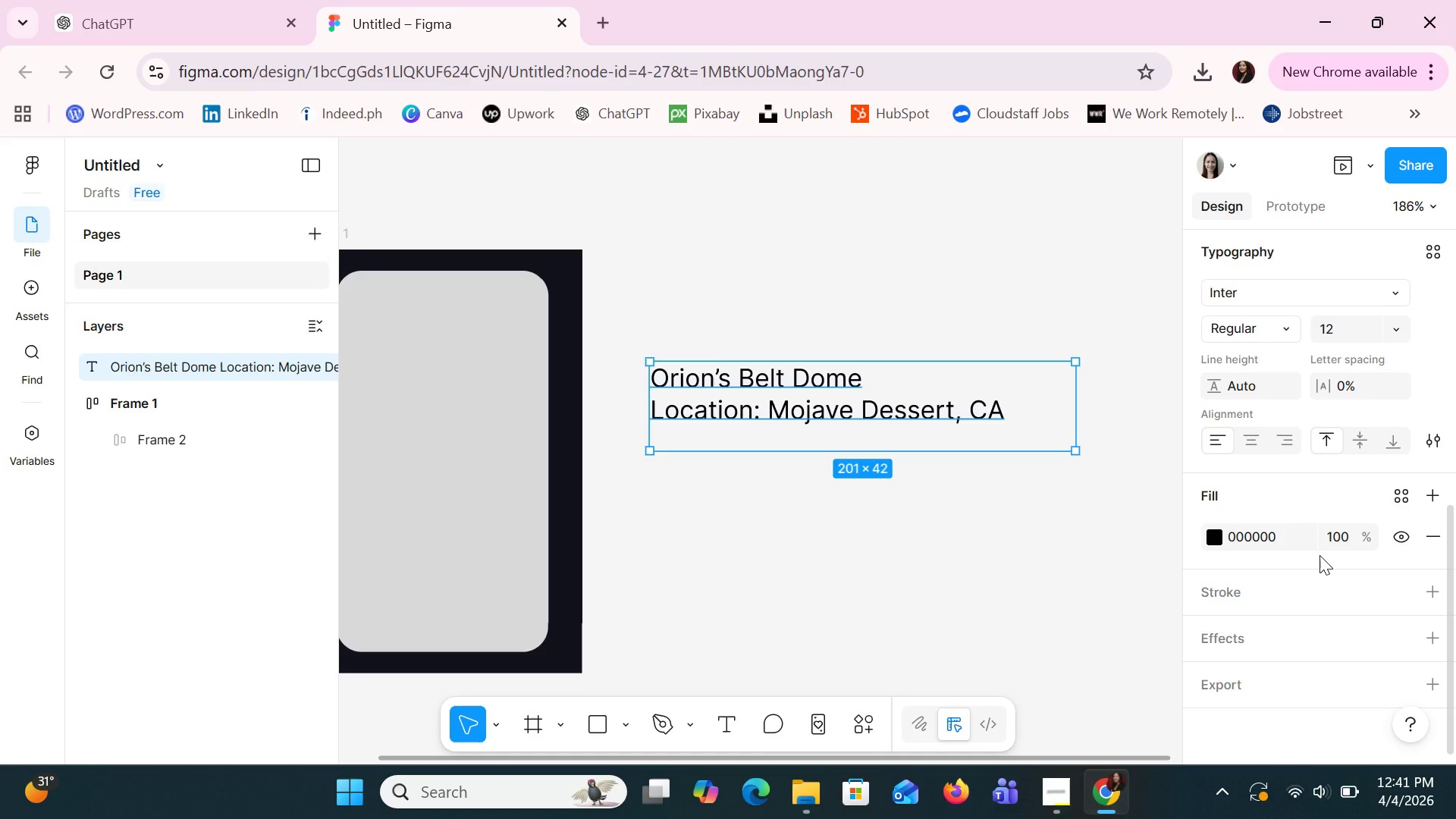 
wait(5.89)
 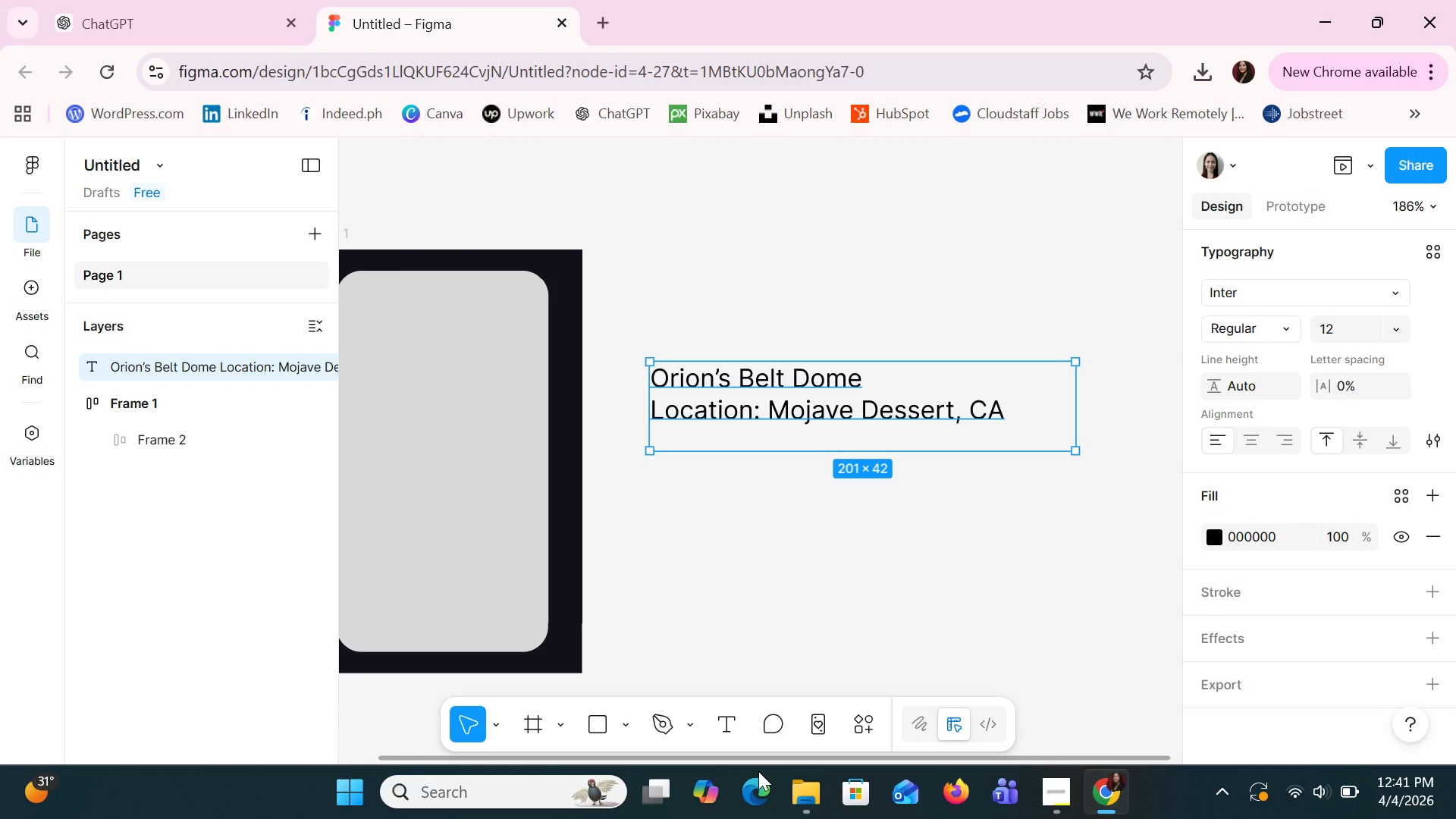 
scroll: coordinate [1323, 556], scroll_direction: none, amount: 0.0
 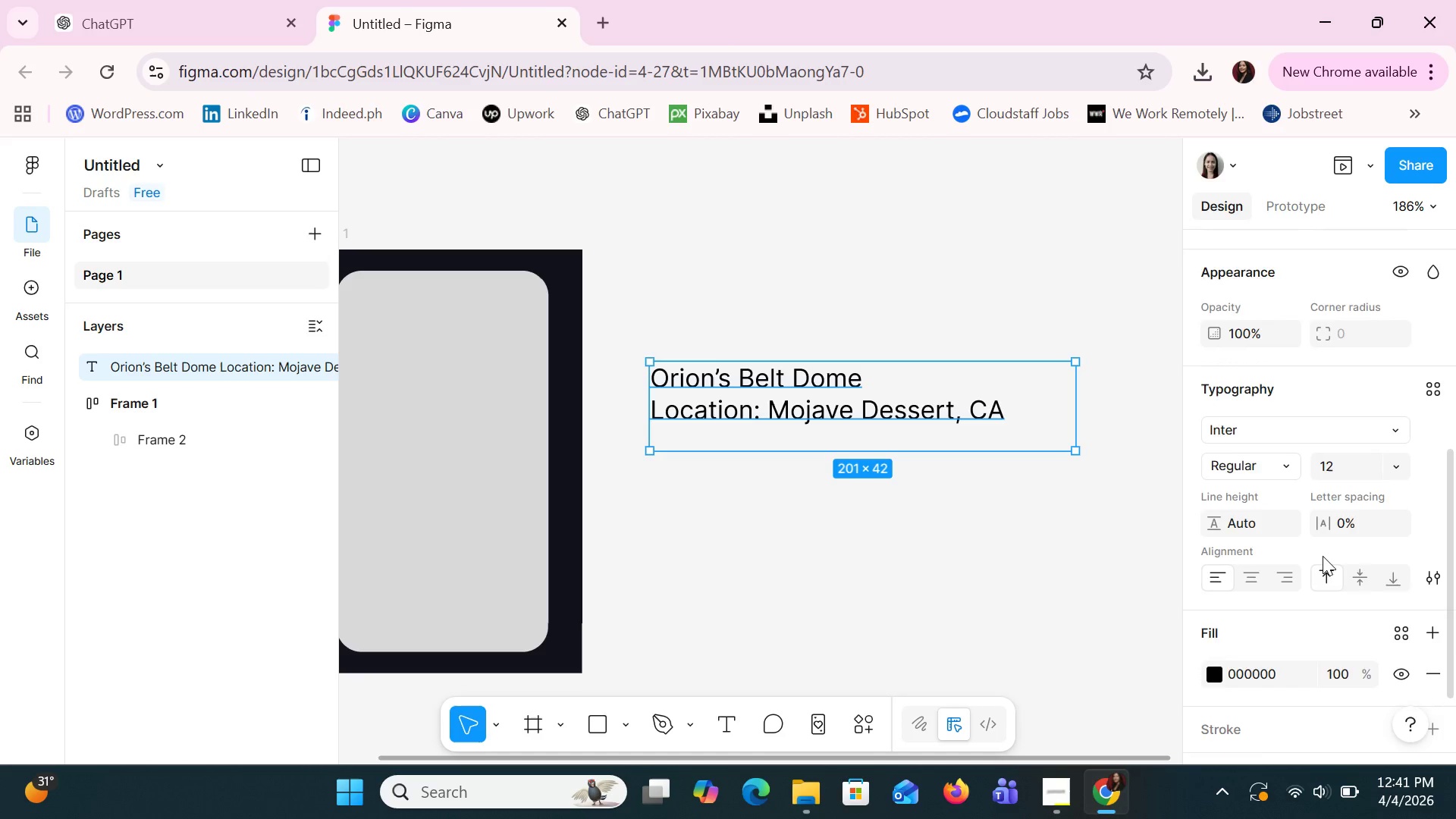 
scroll: coordinate [1323, 556], scroll_direction: up, amount: 1.0
 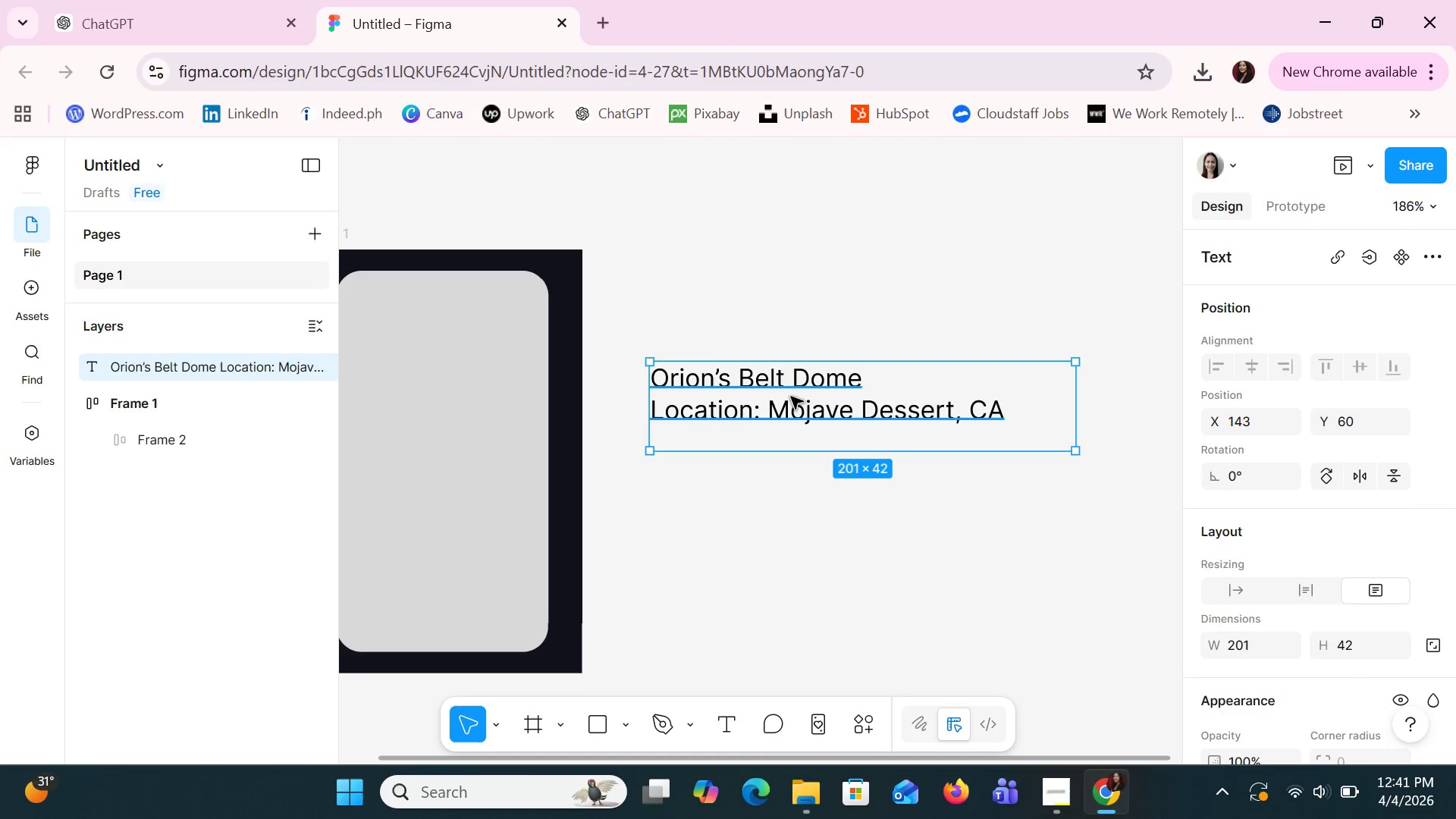 
left_click([830, 417])
 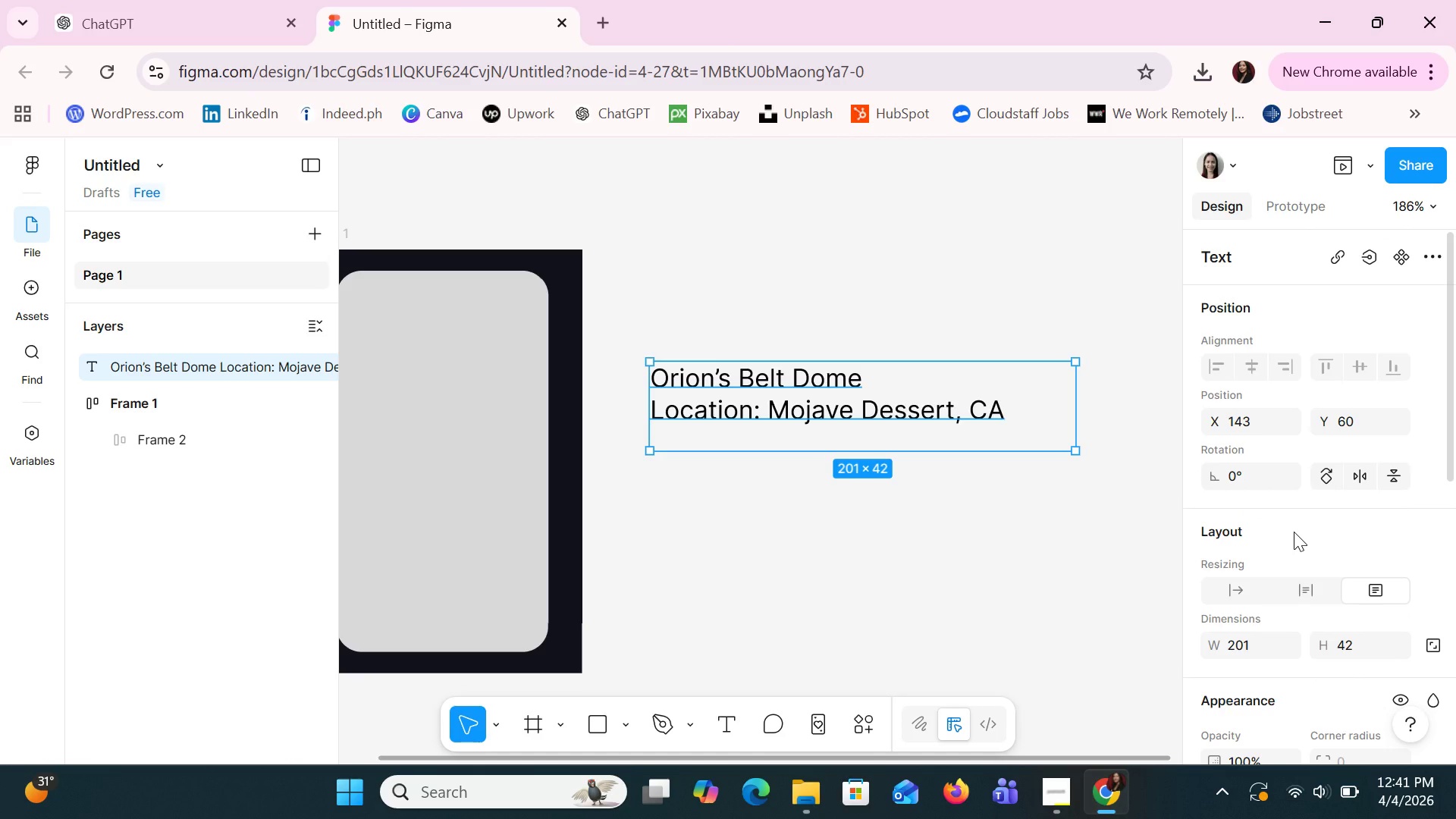 
scroll: coordinate [1294, 532], scroll_direction: none, amount: 0.0
 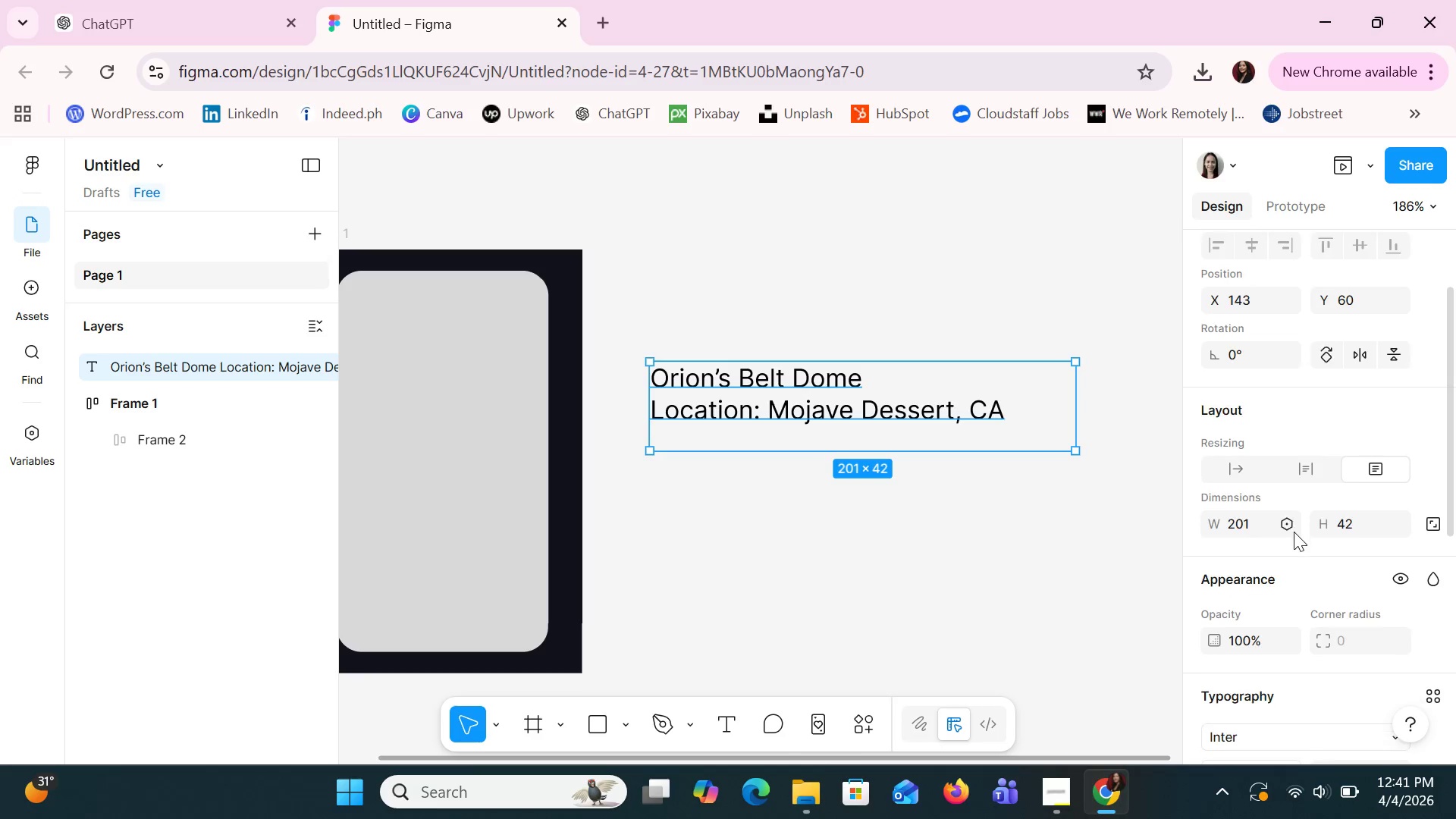 
scroll: coordinate [1294, 532], scroll_direction: down, amount: 2.0
 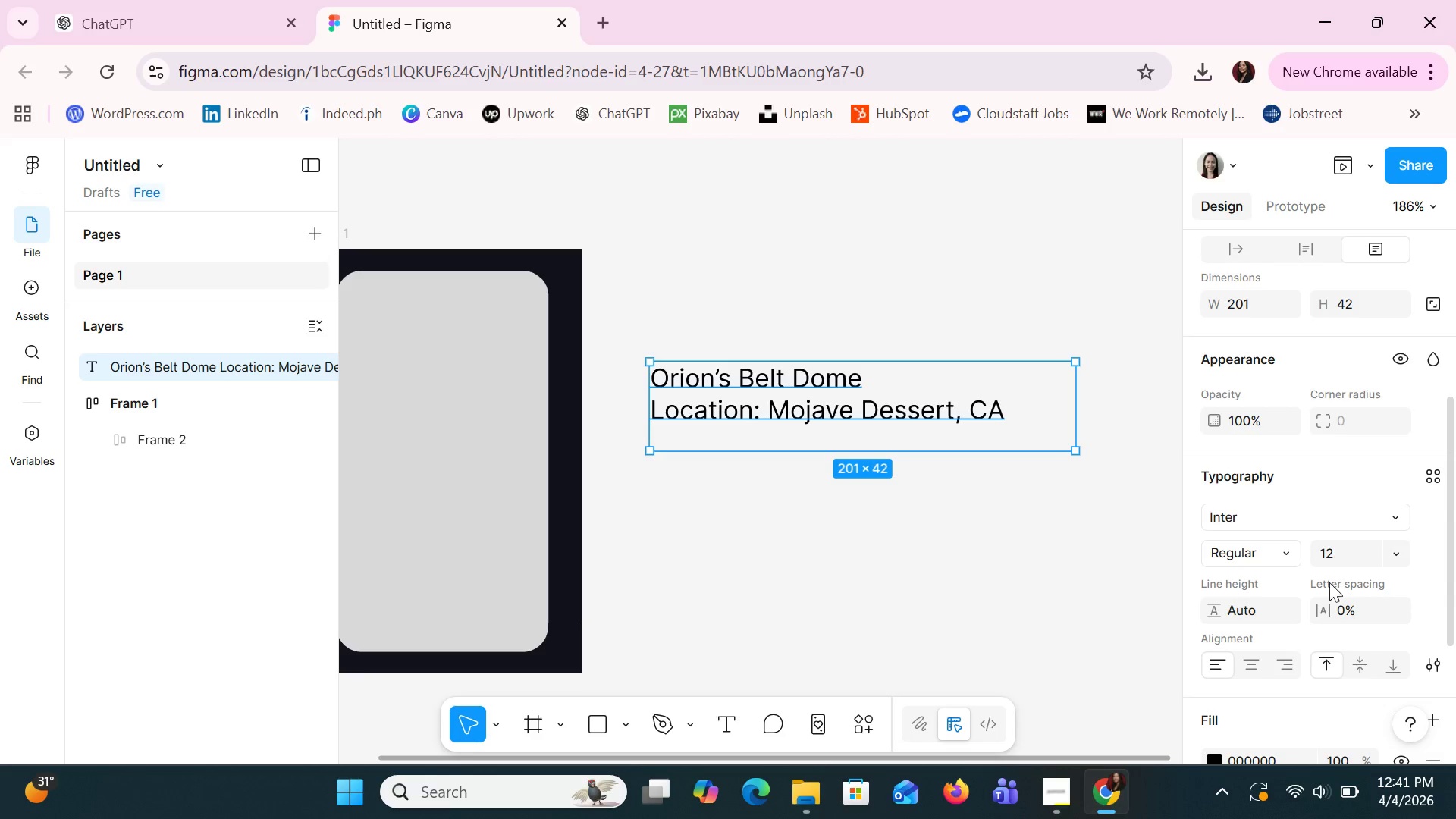 
left_click([1354, 614])
 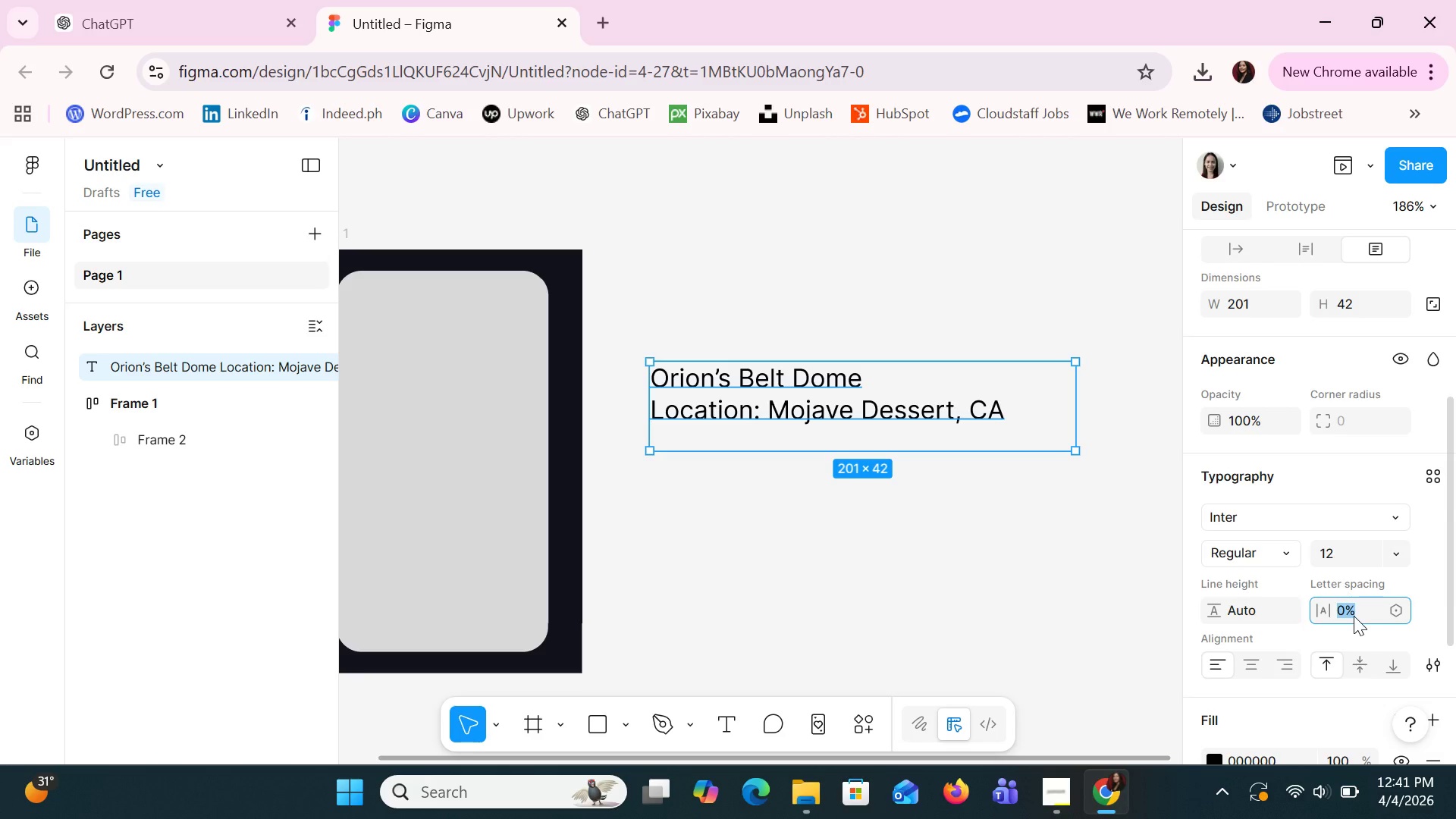 
key(4)
 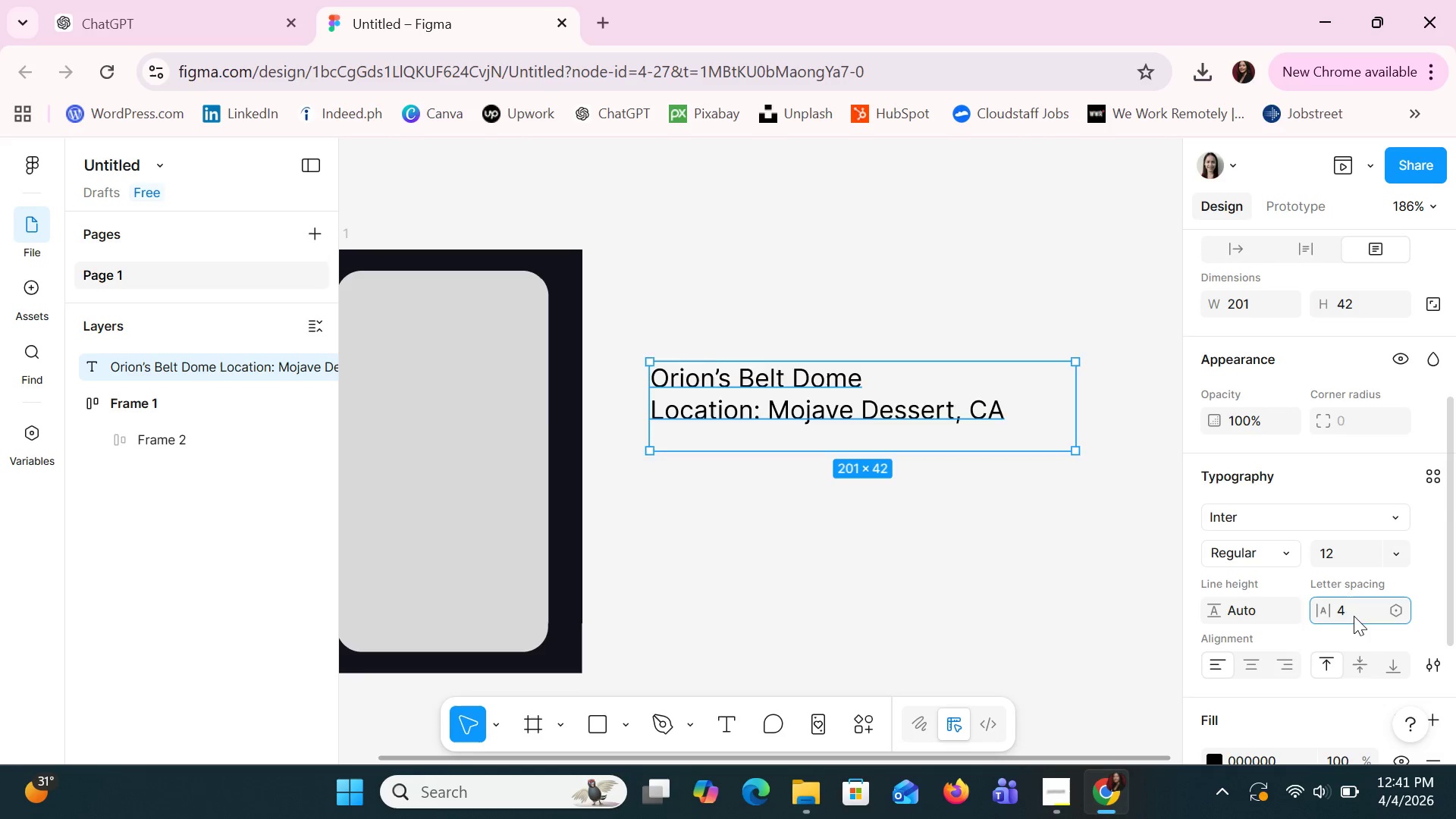 
key(Enter)
 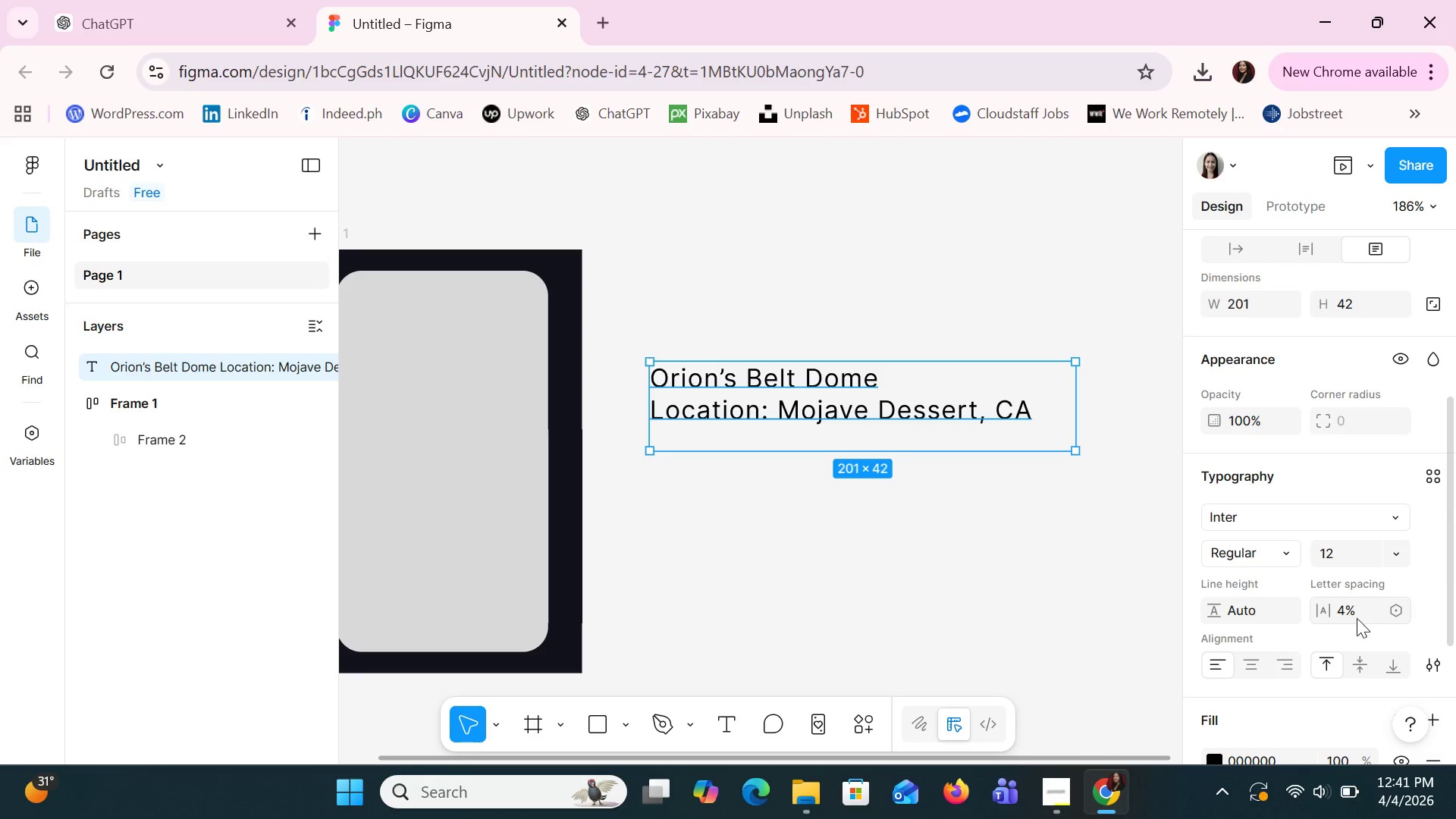 
left_click([1358, 622])
 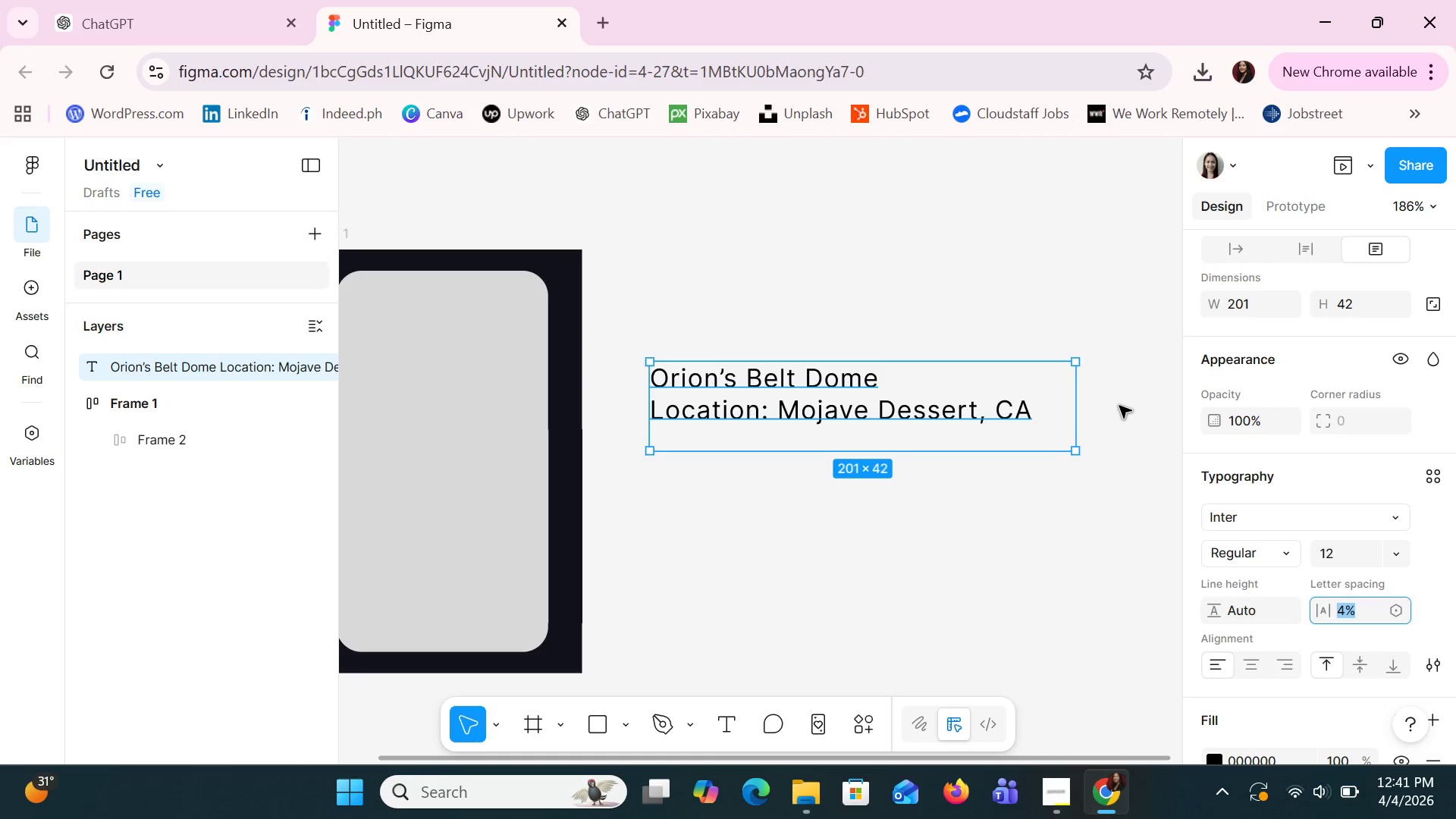 
left_click_drag(start_coordinate=[1054, 440], to_coordinate=[747, 516])
 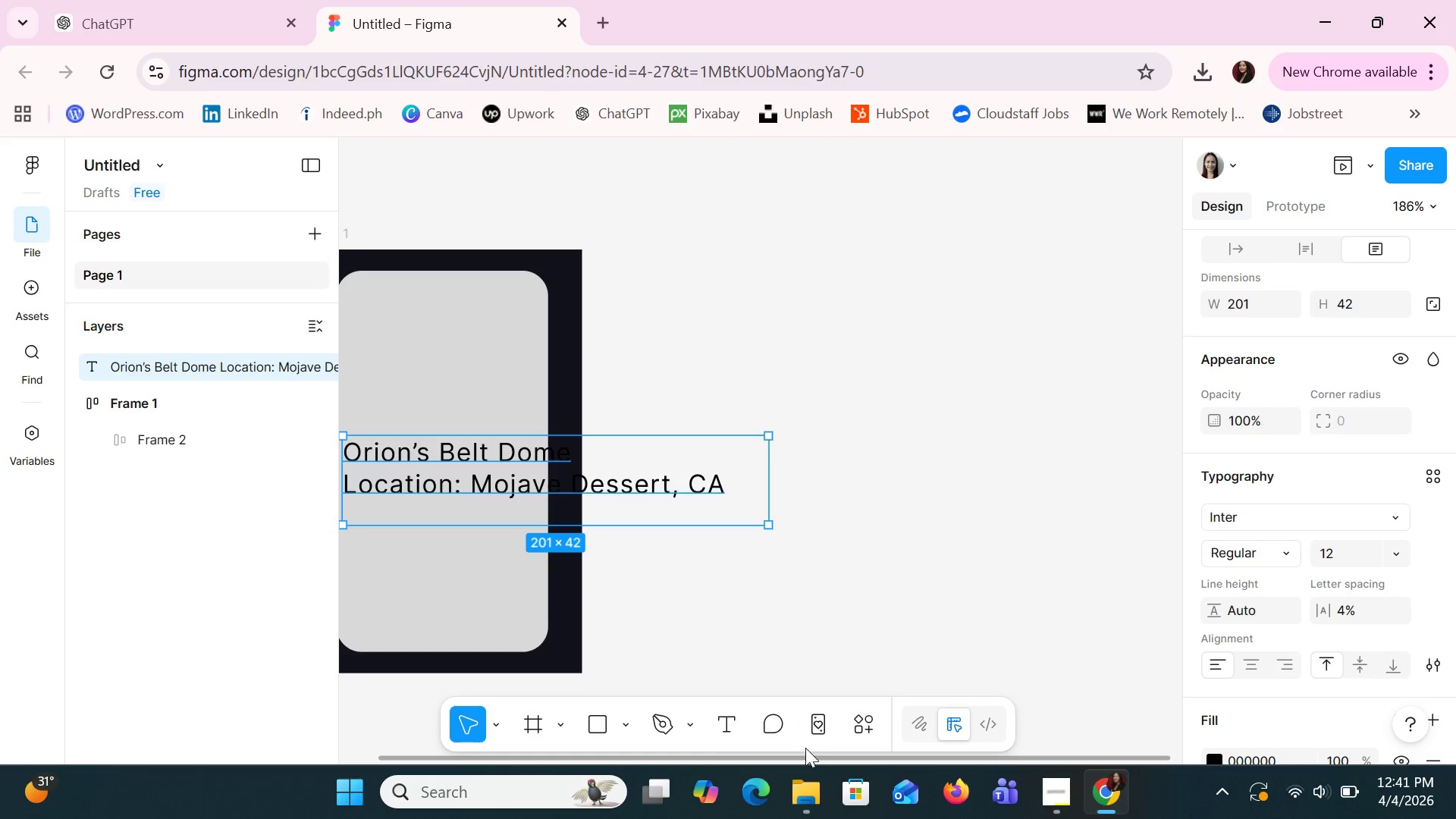 
left_click_drag(start_coordinate=[805, 758], to_coordinate=[681, 786])
 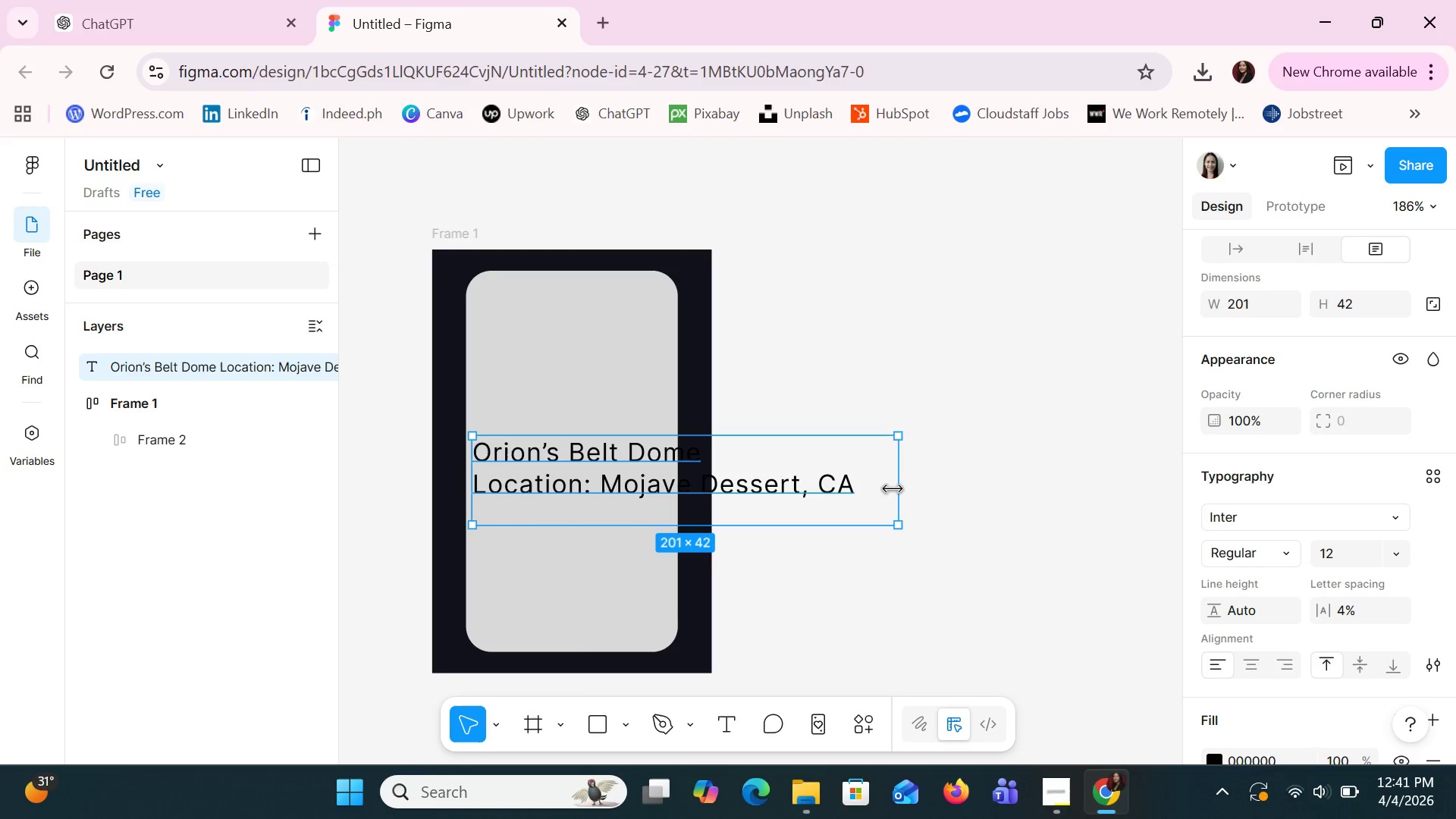 
left_click_drag(start_coordinate=[896, 489], to_coordinate=[931, 476])
 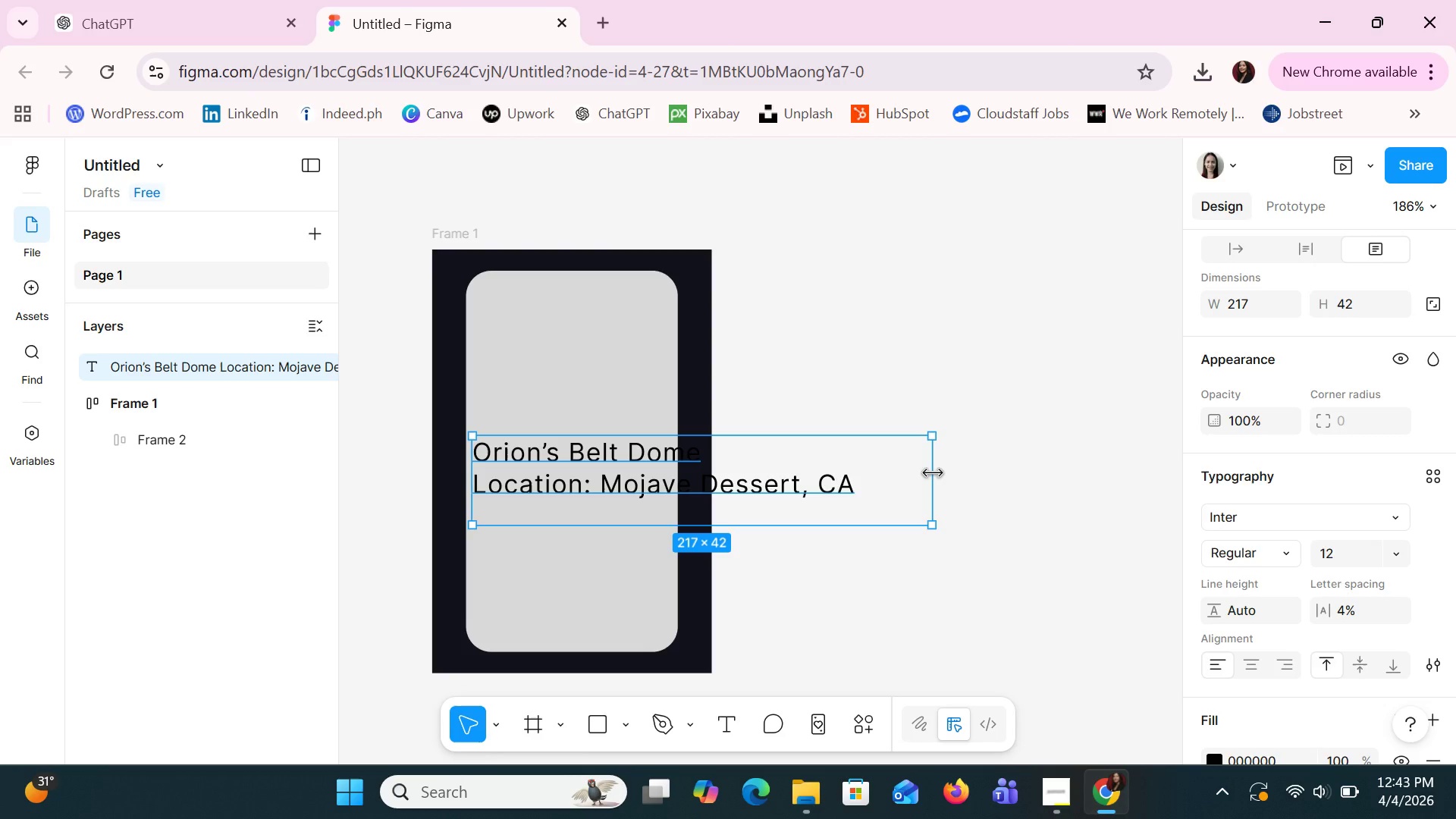 
wait(102.41)
 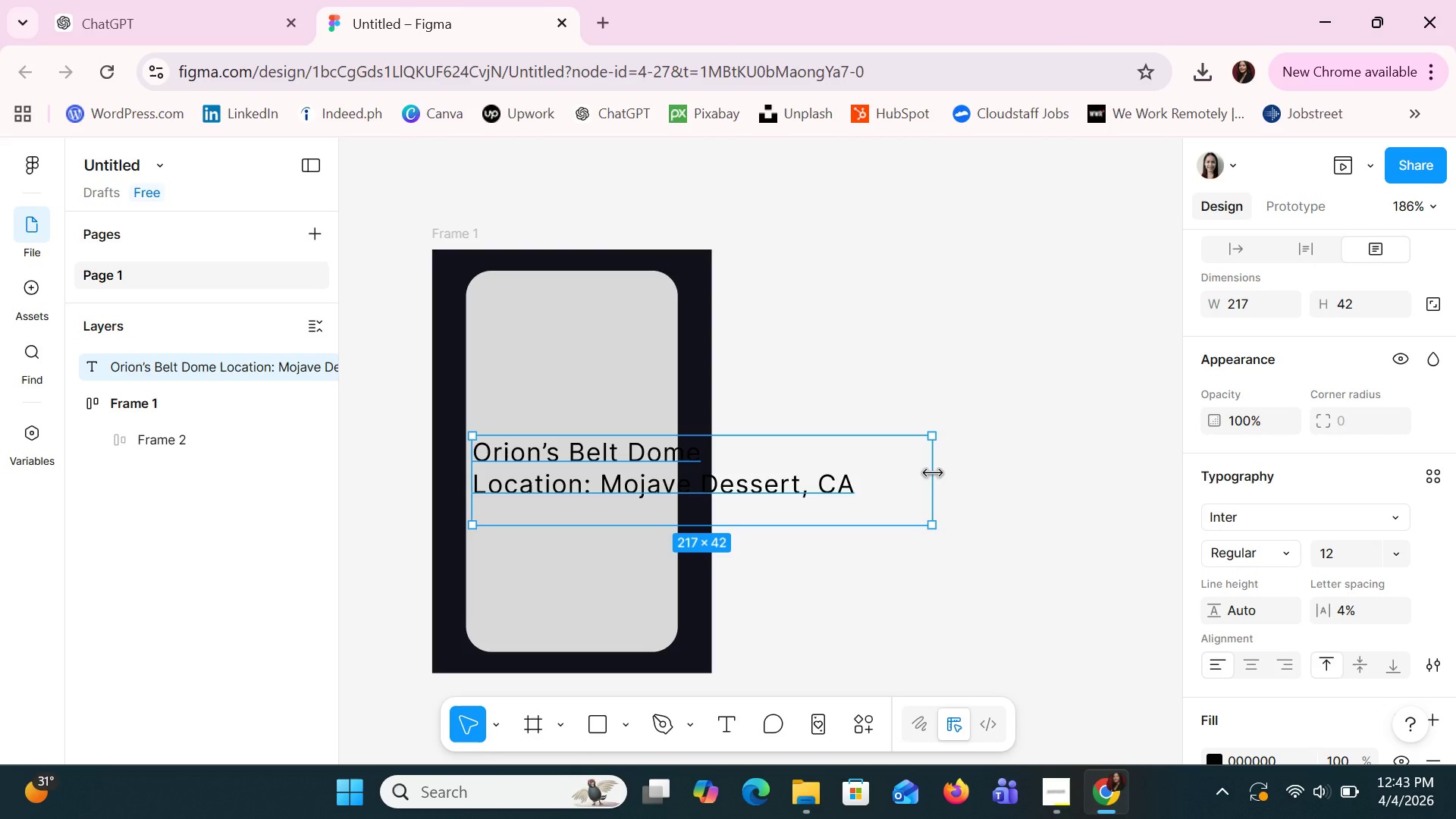 
scroll: coordinate [1296, 474], scroll_direction: down, amount: 2.0
 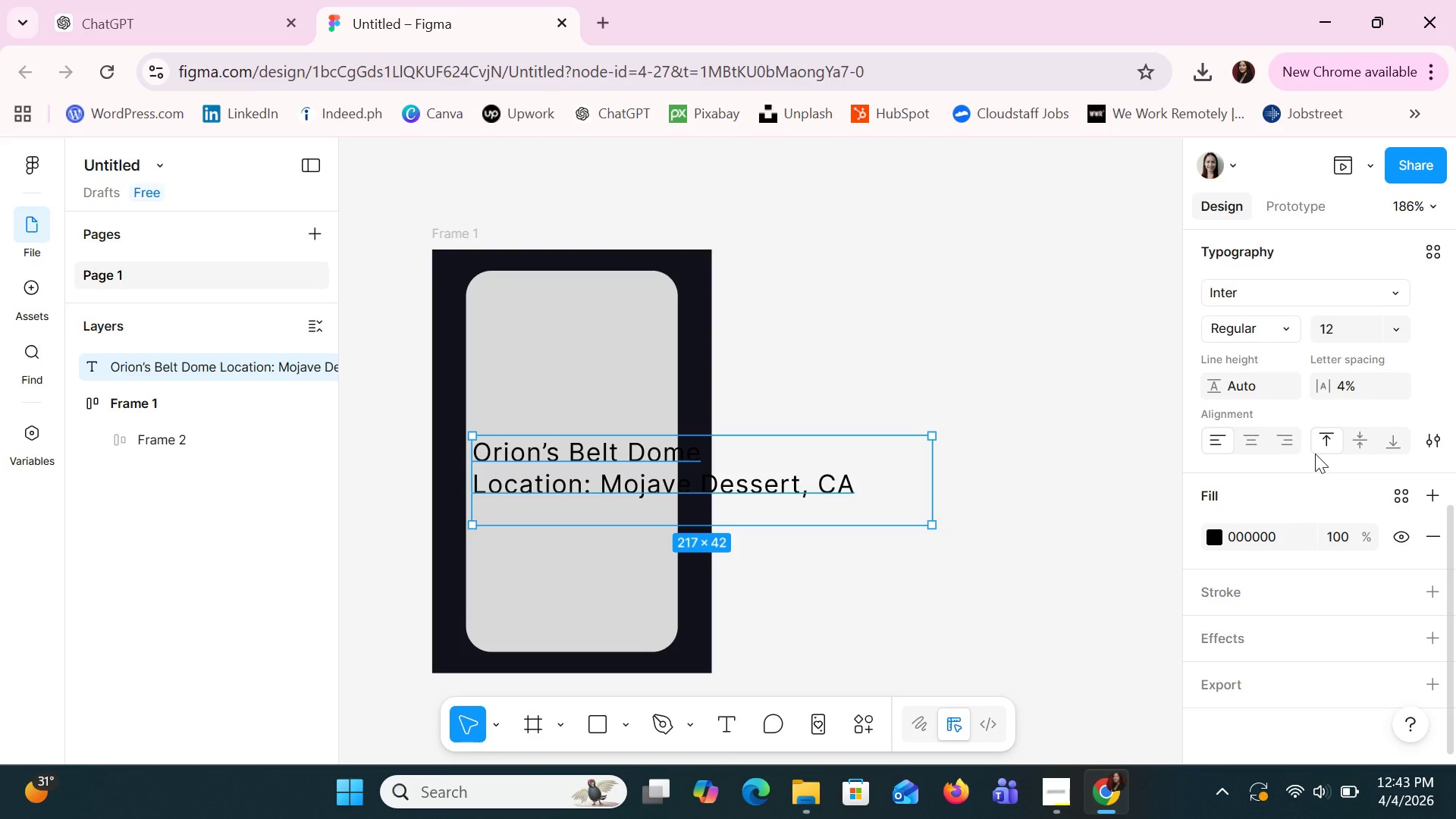 
left_click([533, 505])
 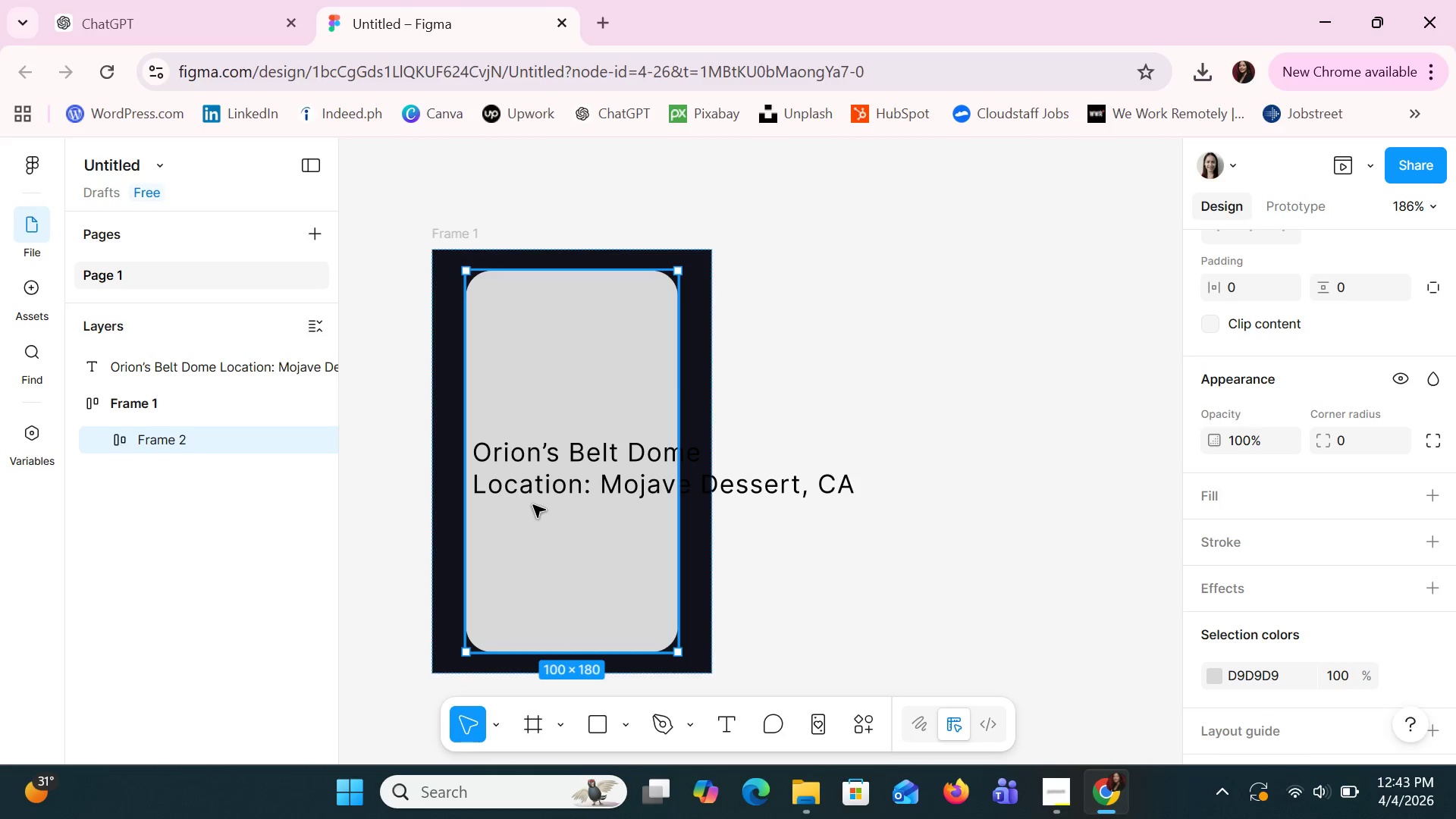 
key(Control+ControlLeft)
 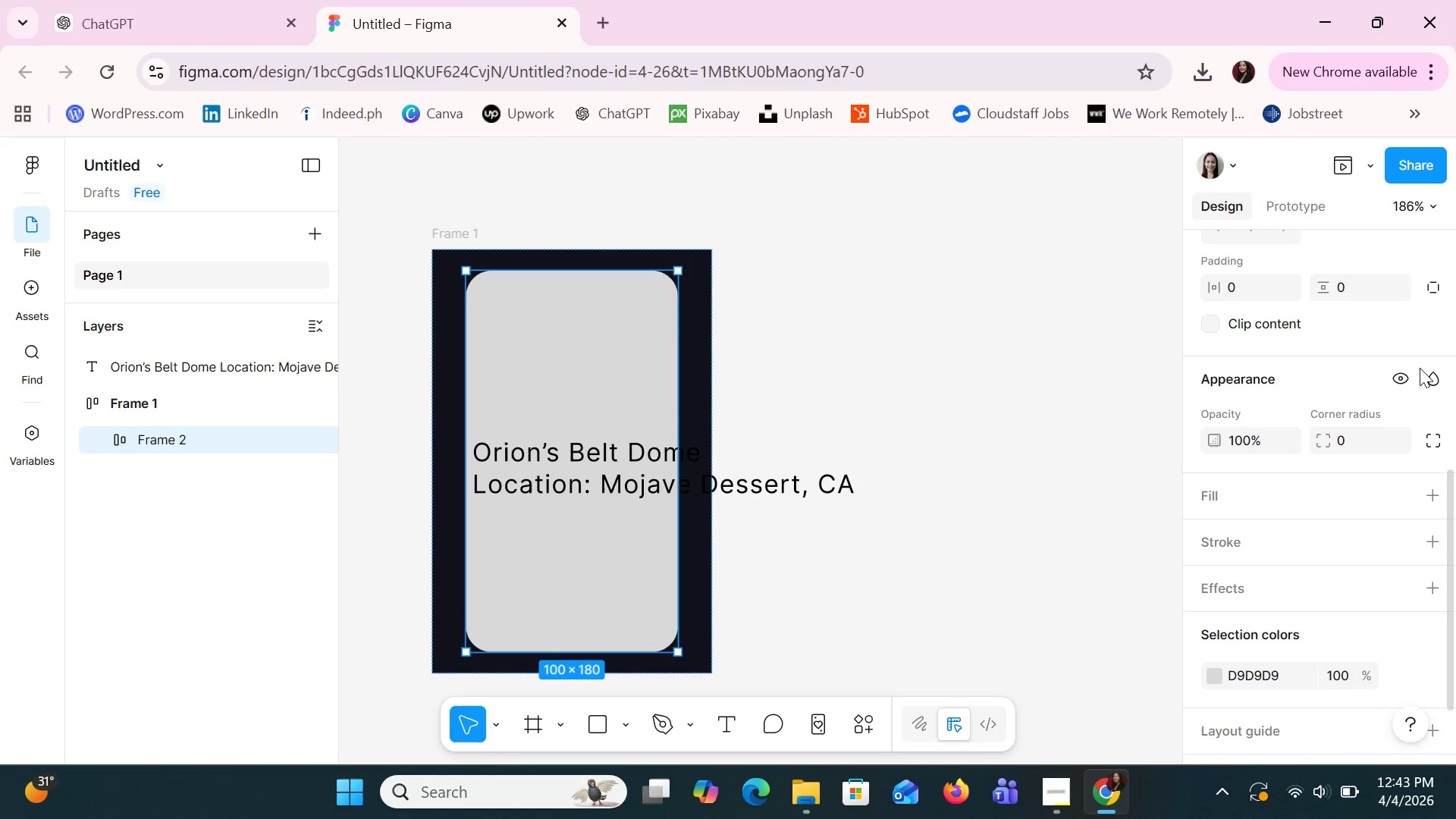 
scroll: coordinate [1376, 444], scroll_direction: down, amount: 4.0
 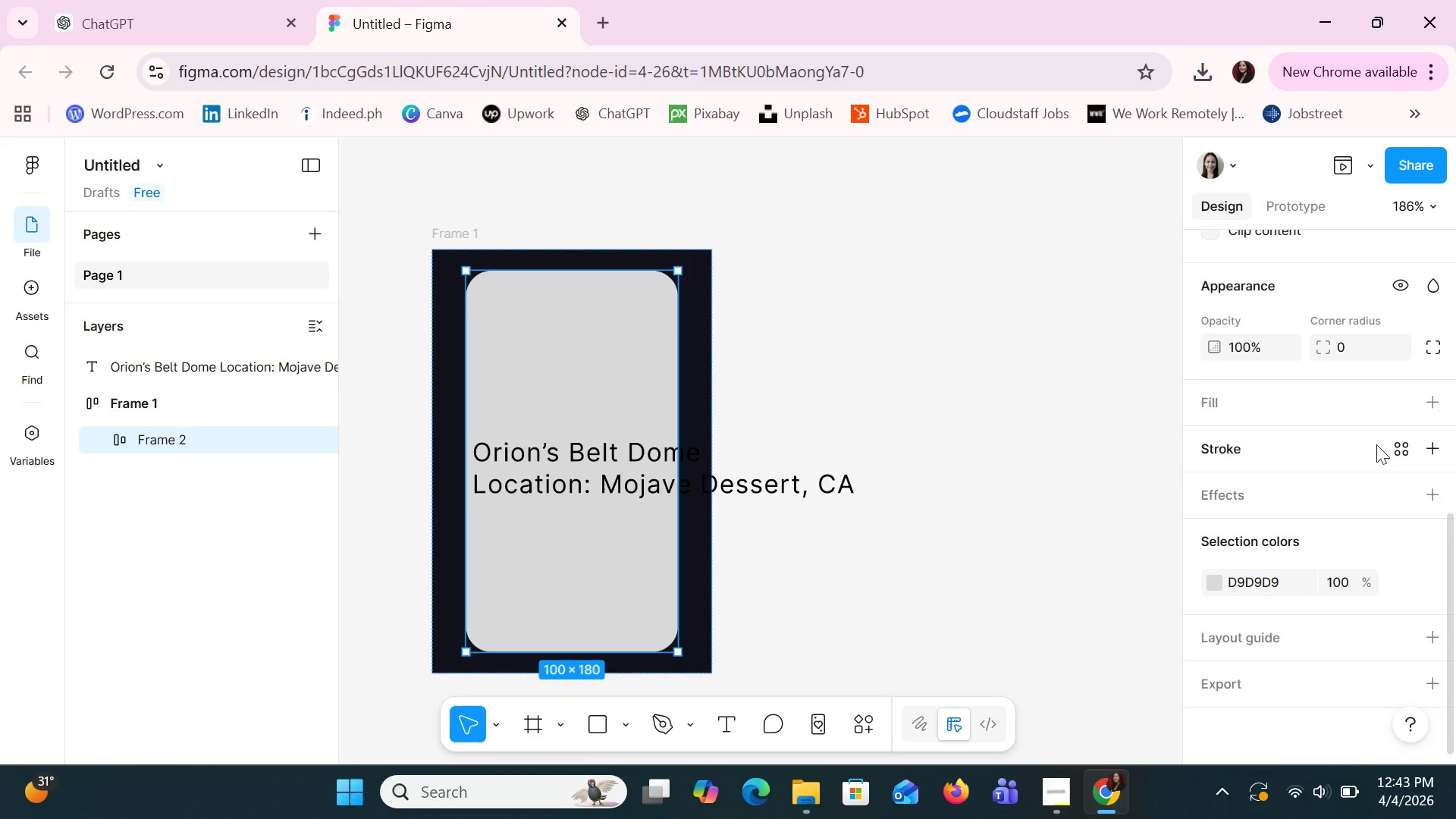 
scroll: coordinate [1376, 444], scroll_direction: up, amount: 3.0
 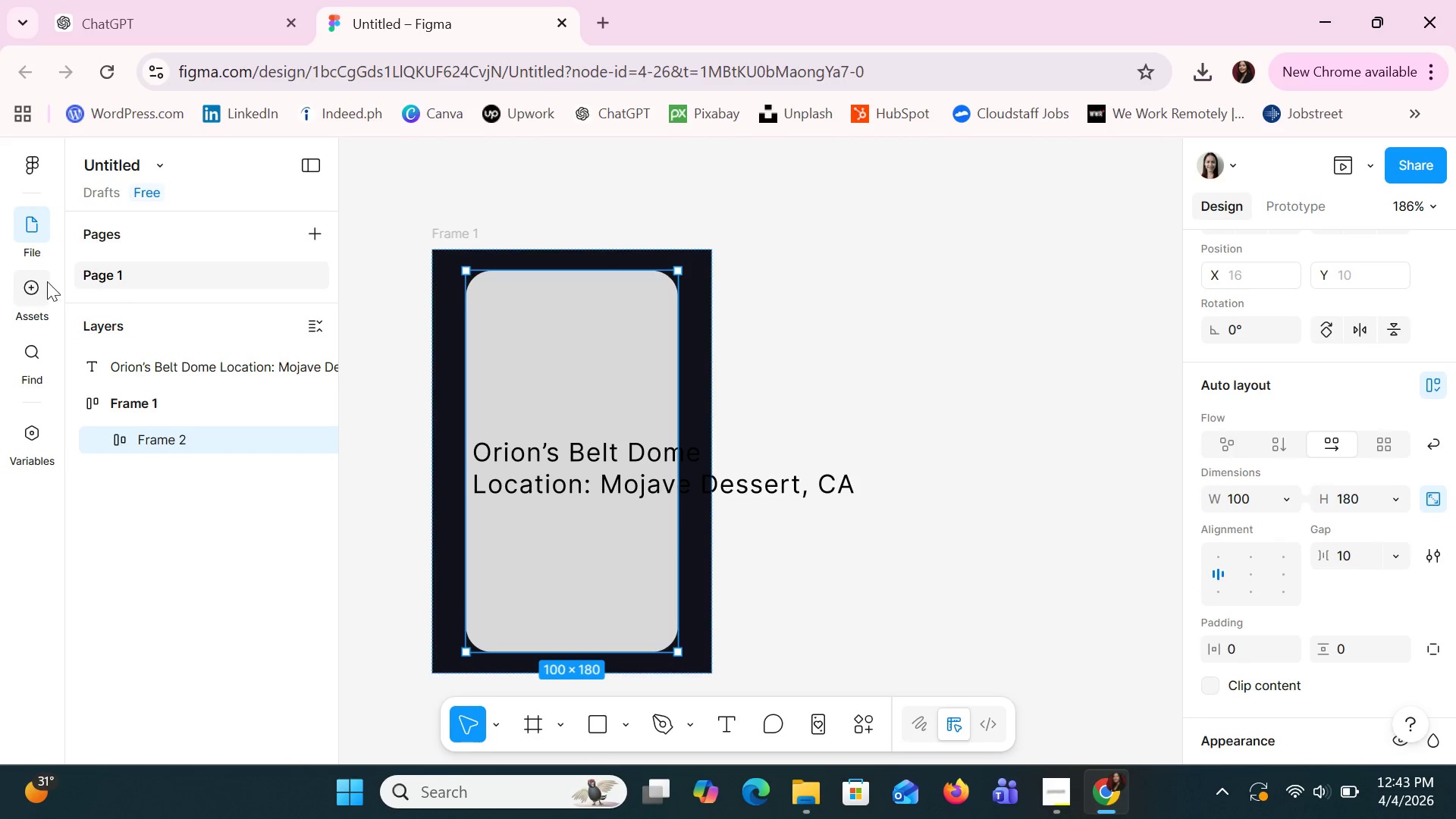 
left_click([34, 233])
 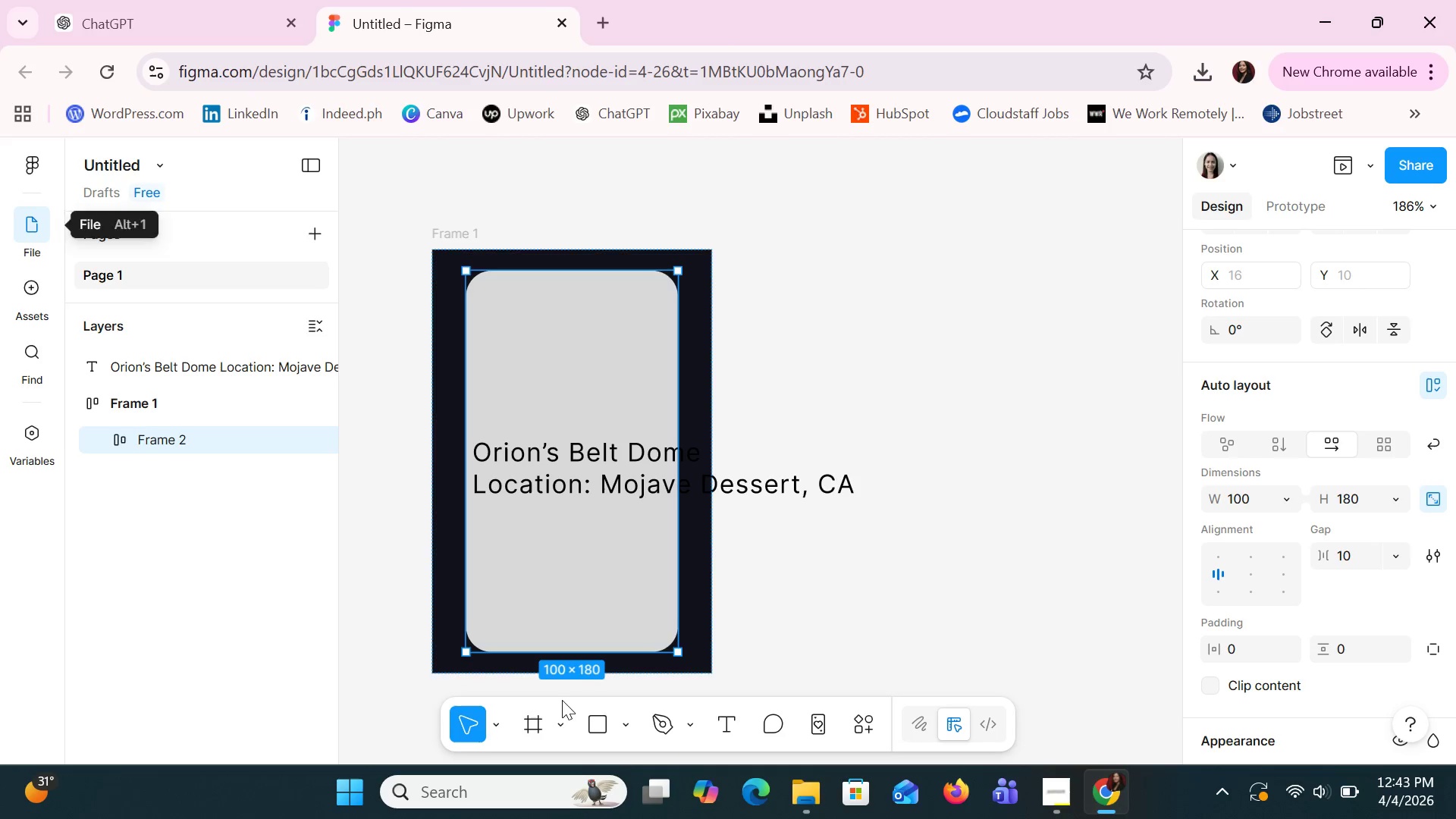 
left_click([529, 726])
 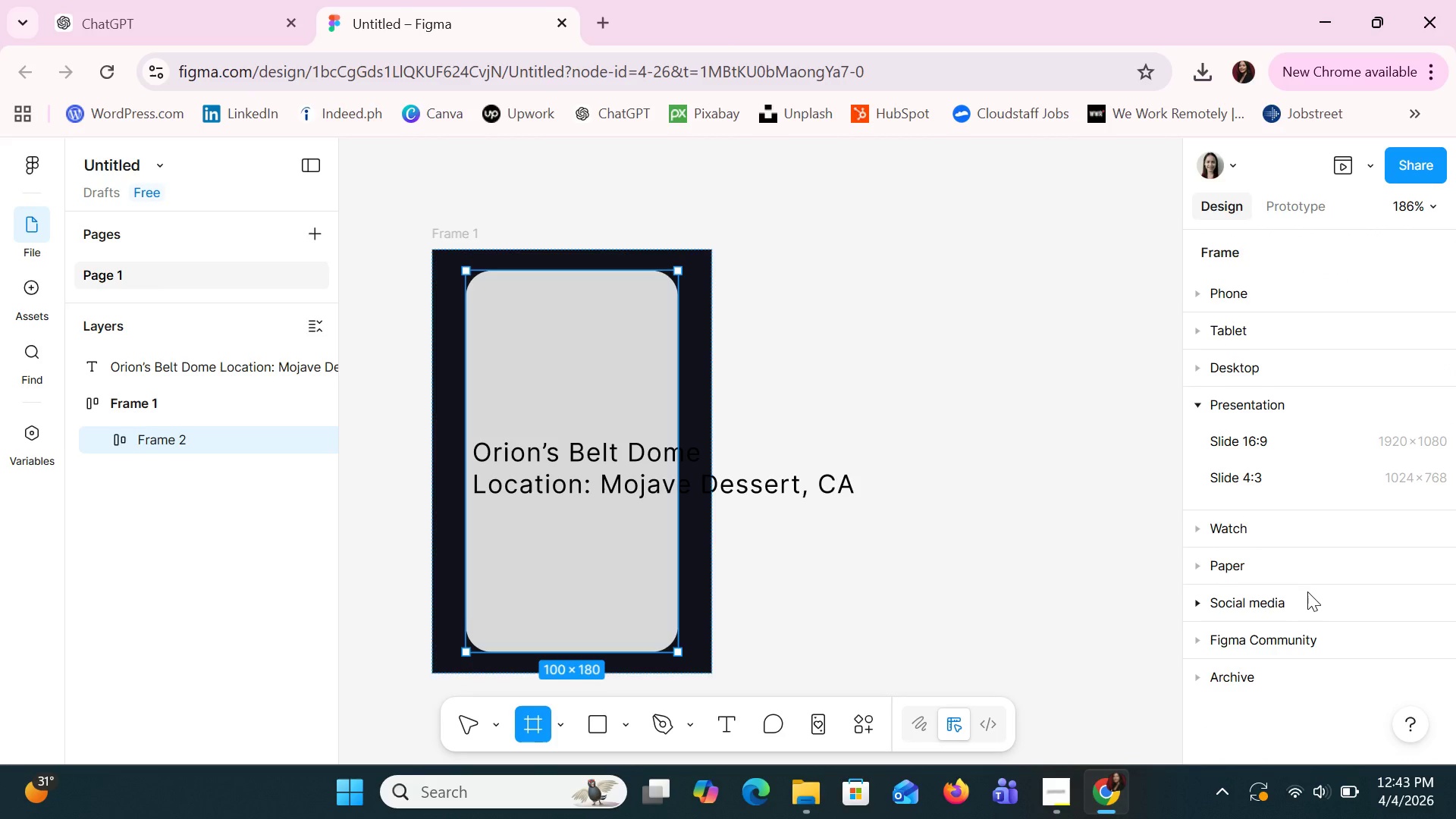 
wait(6.58)
 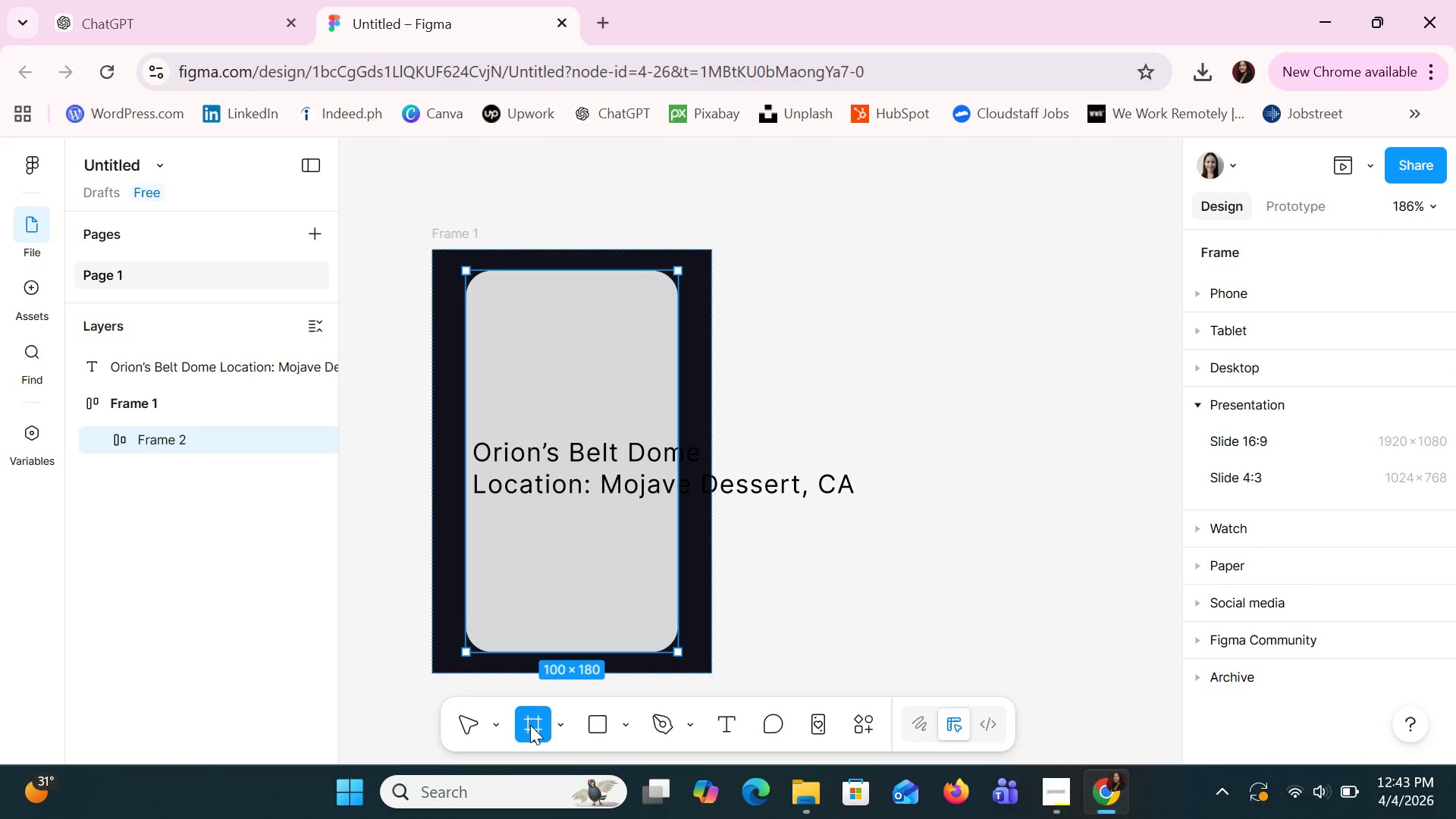 
key(Control+ControlLeft)
 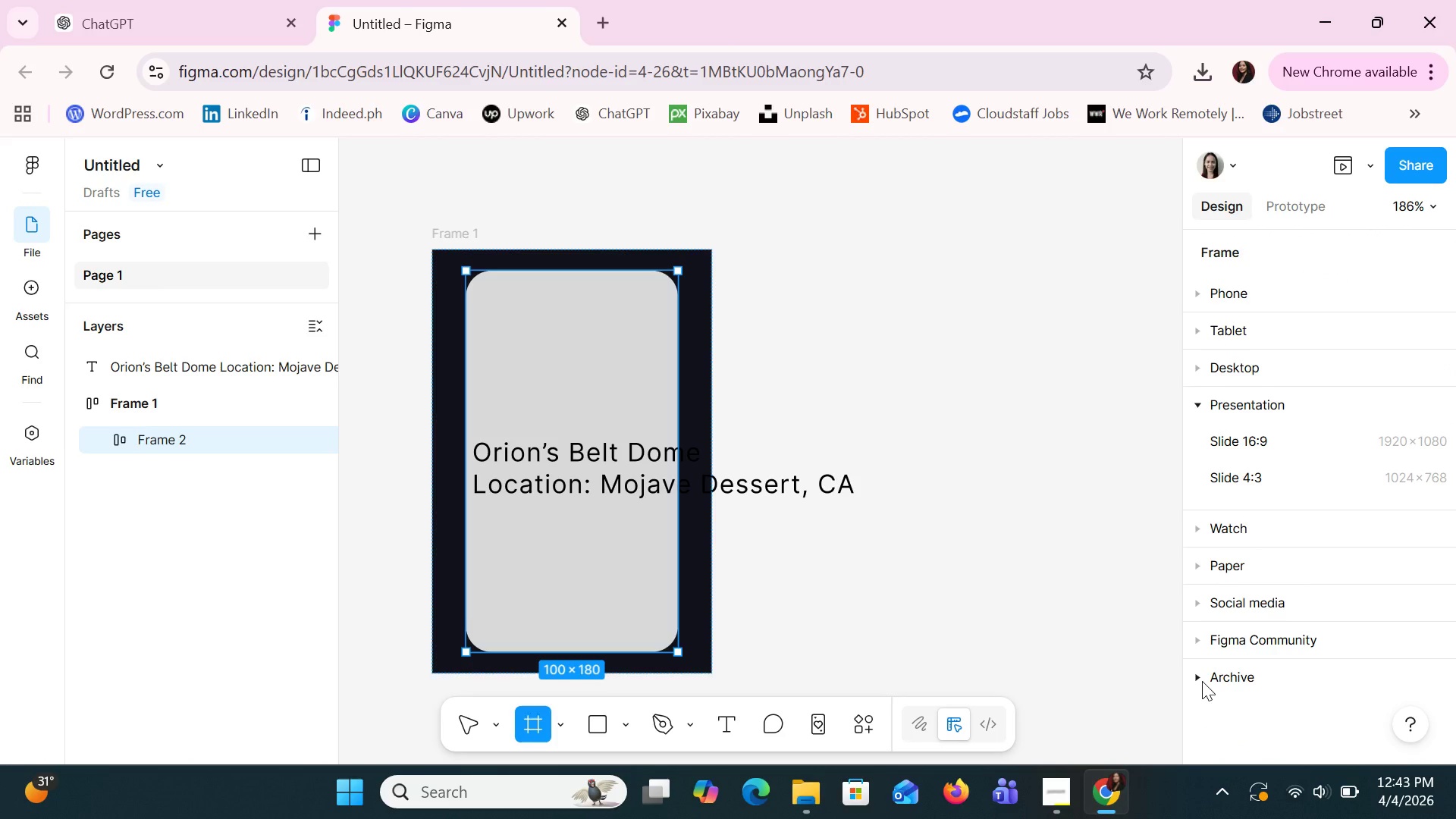 
left_click([1202, 681])
 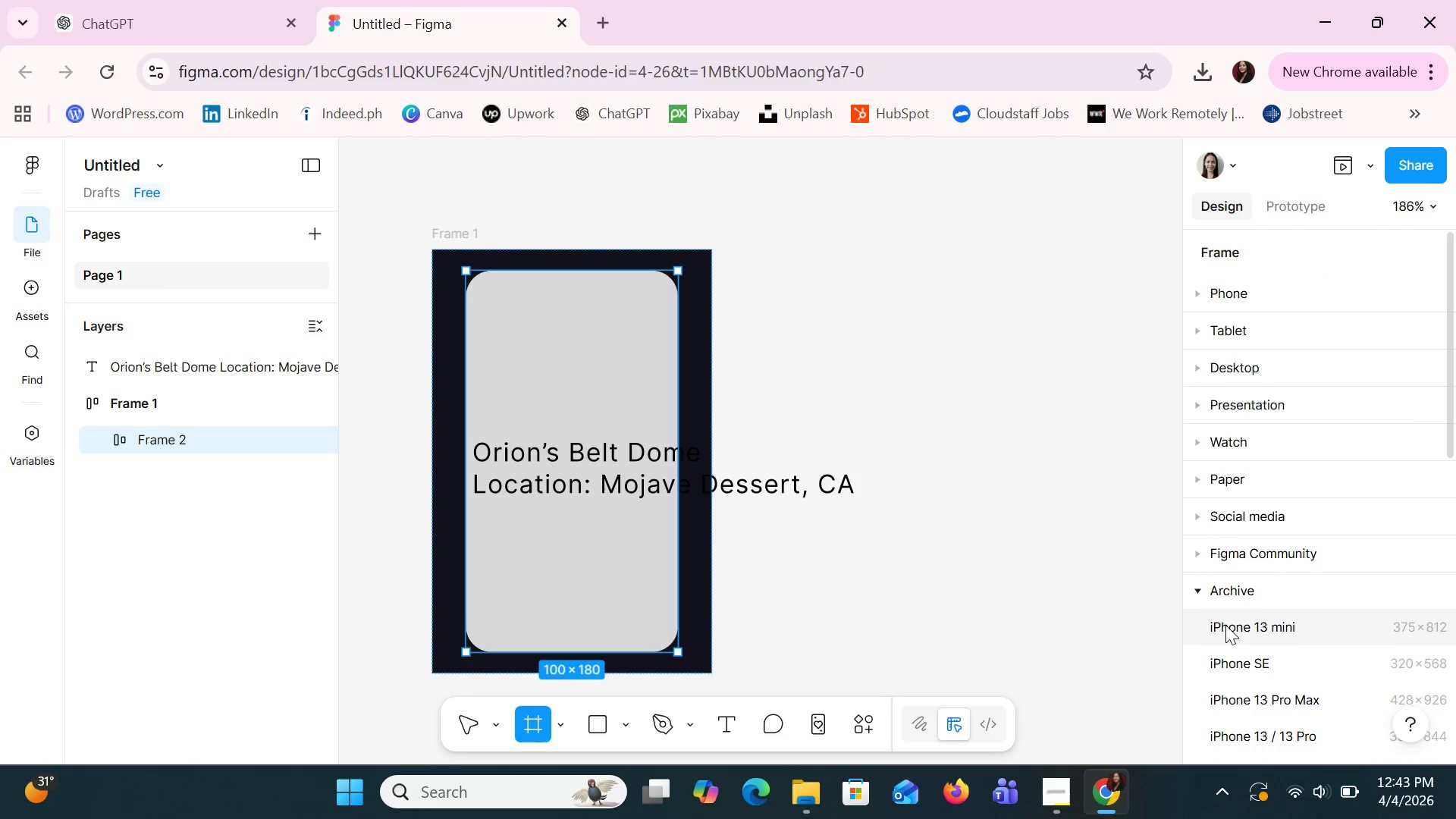 
left_click([1203, 588])
 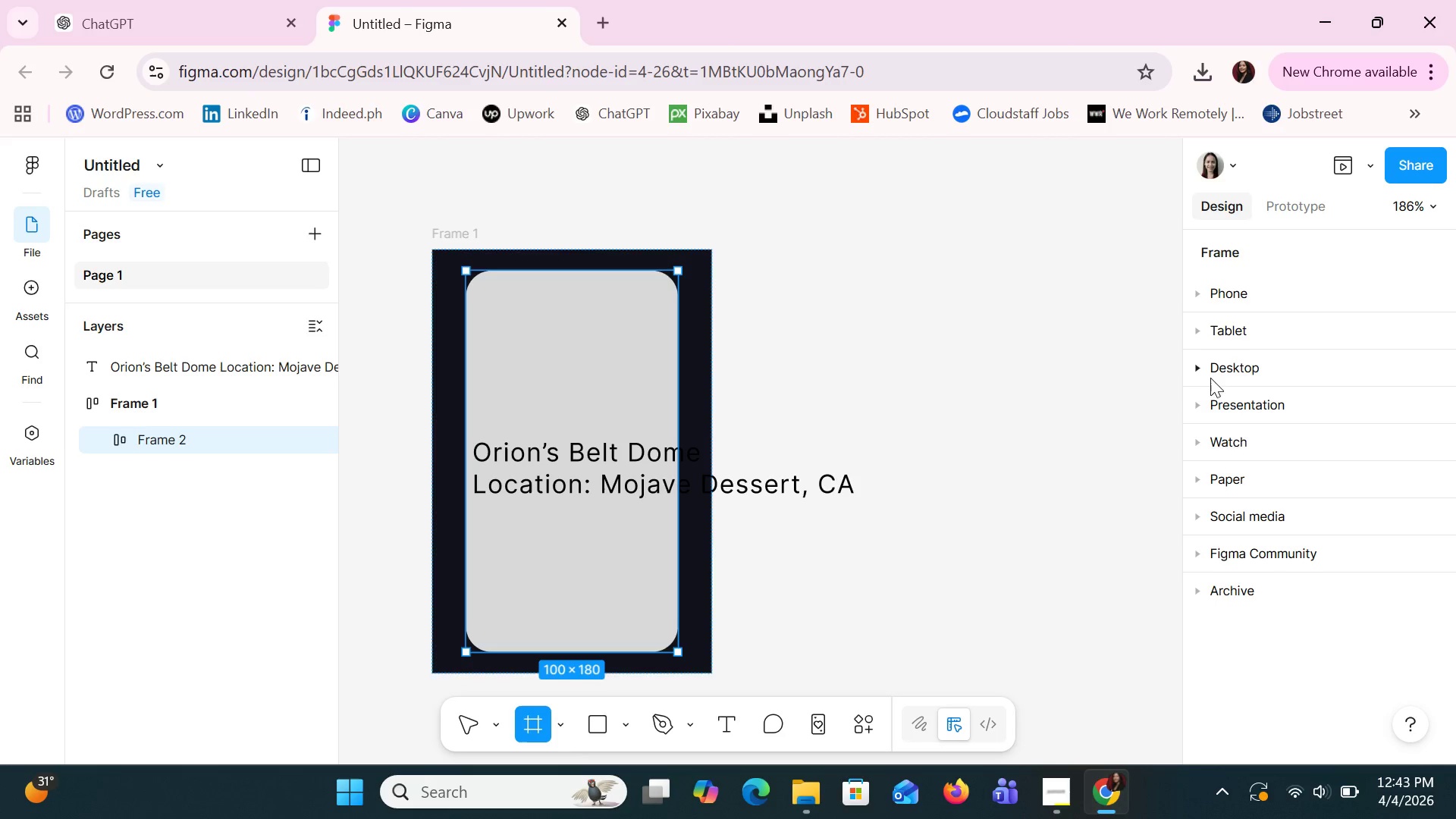 
left_click([1200, 369])
 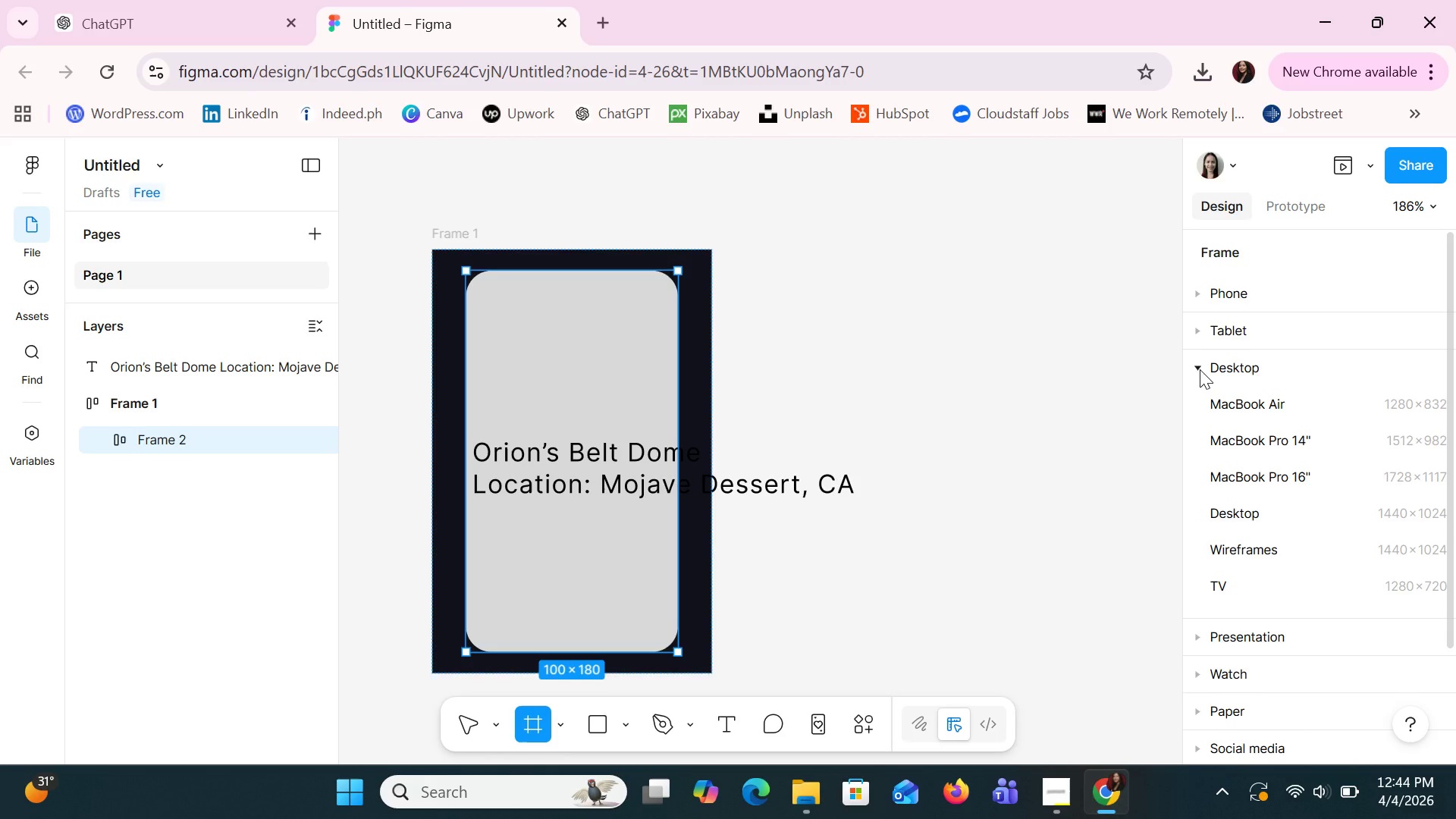 
left_click([1200, 369])
 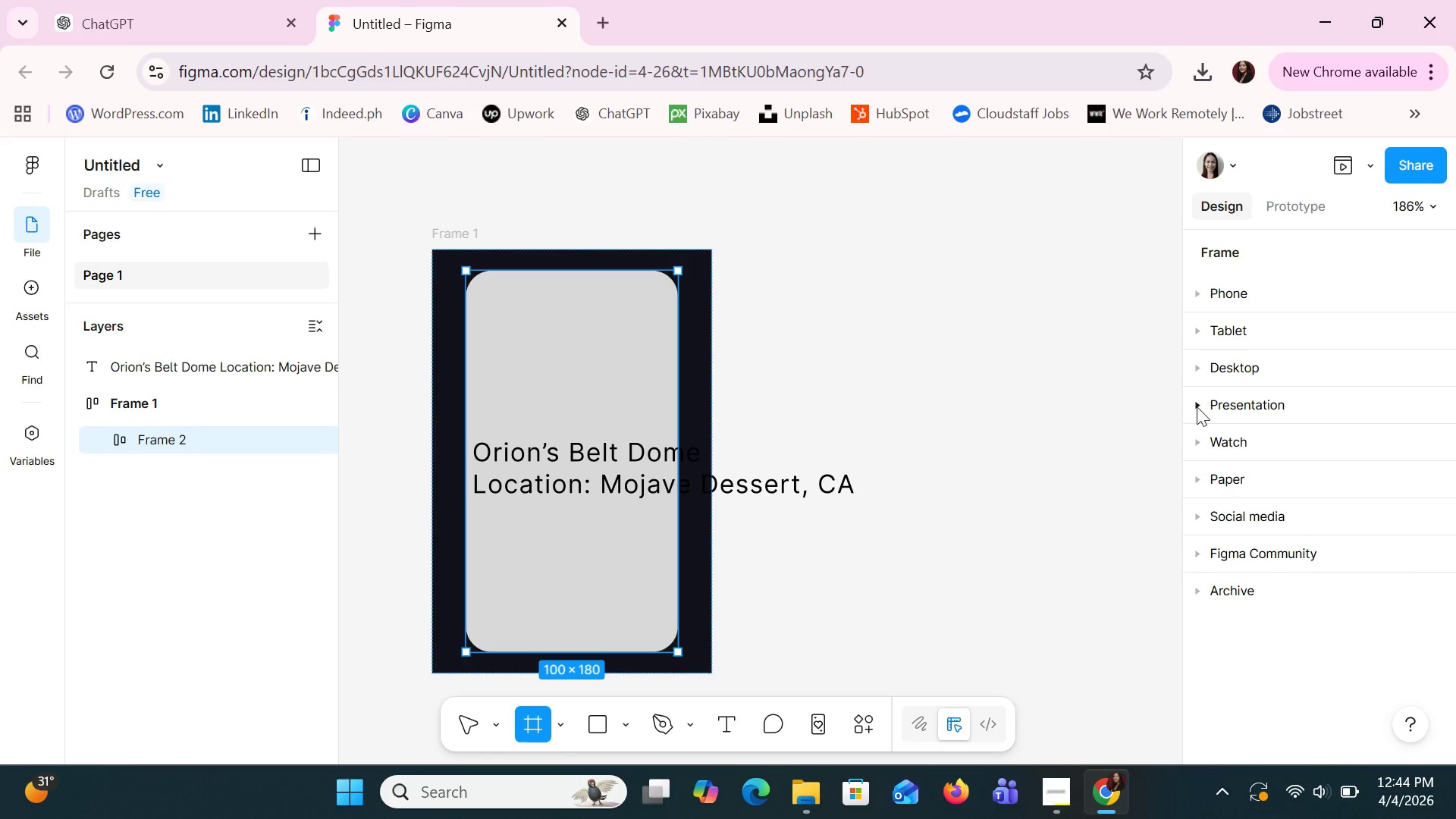 
left_click([1197, 408])
 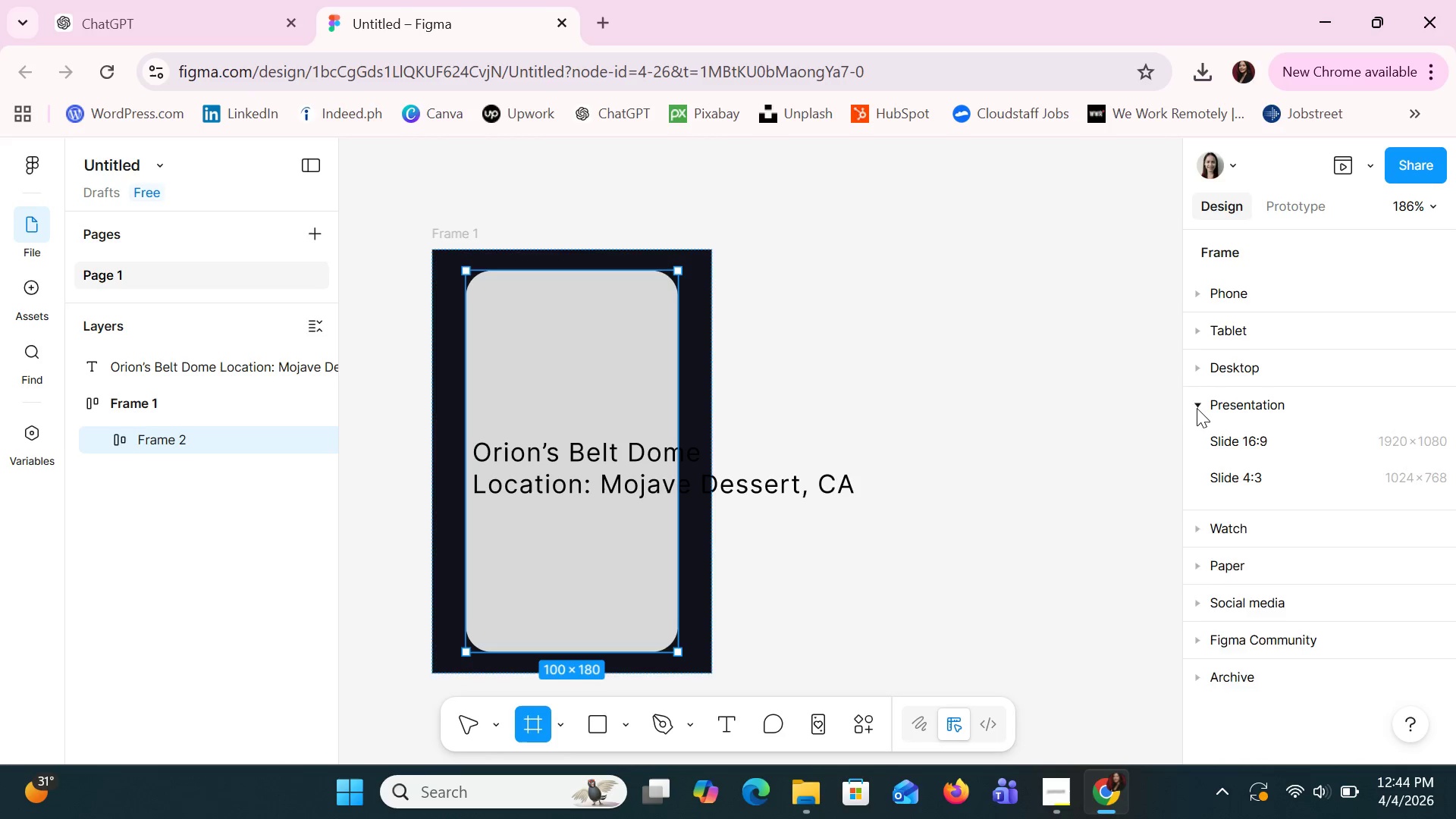 
left_click([1197, 408])
 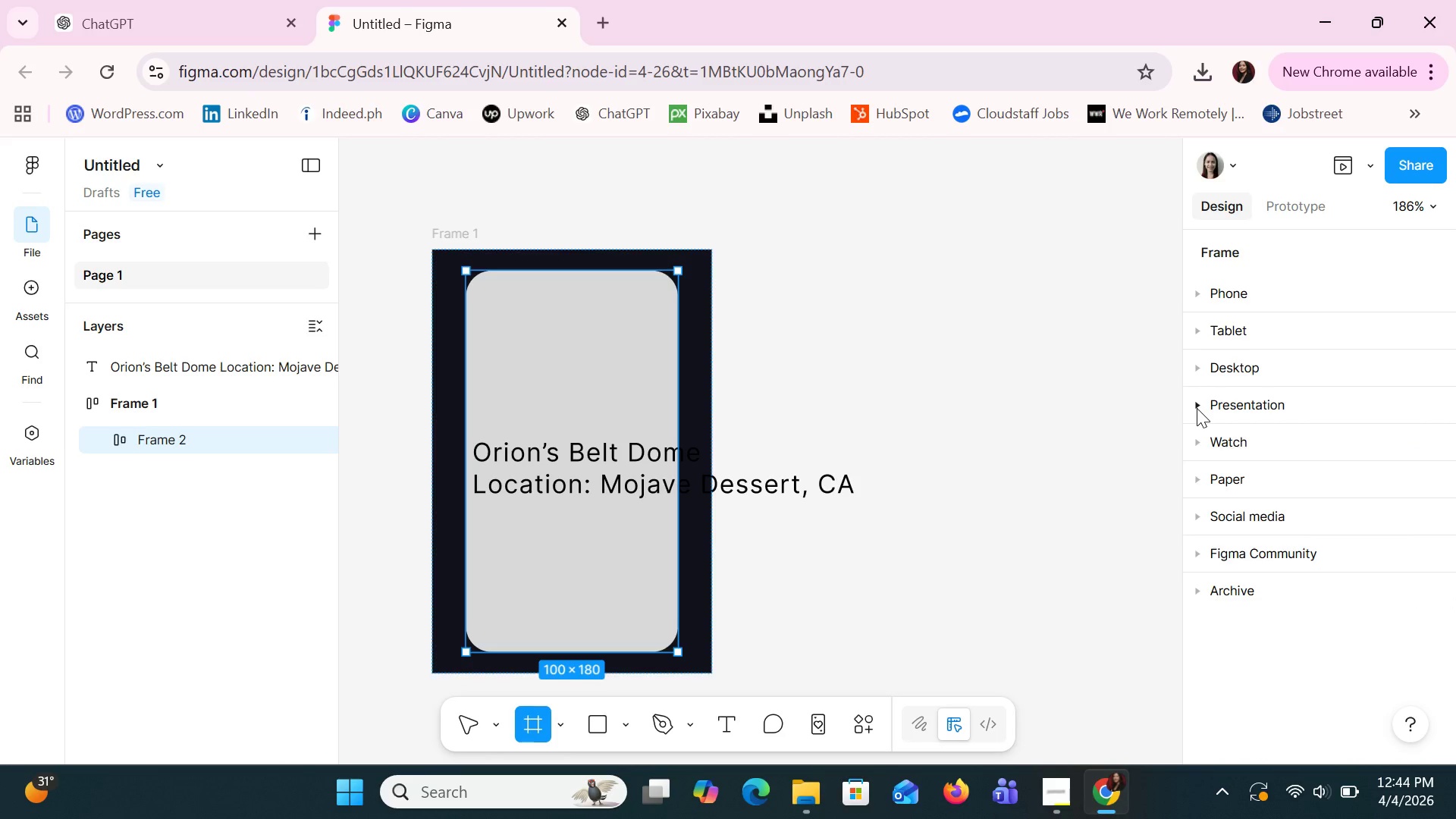 
left_click([1197, 408])
 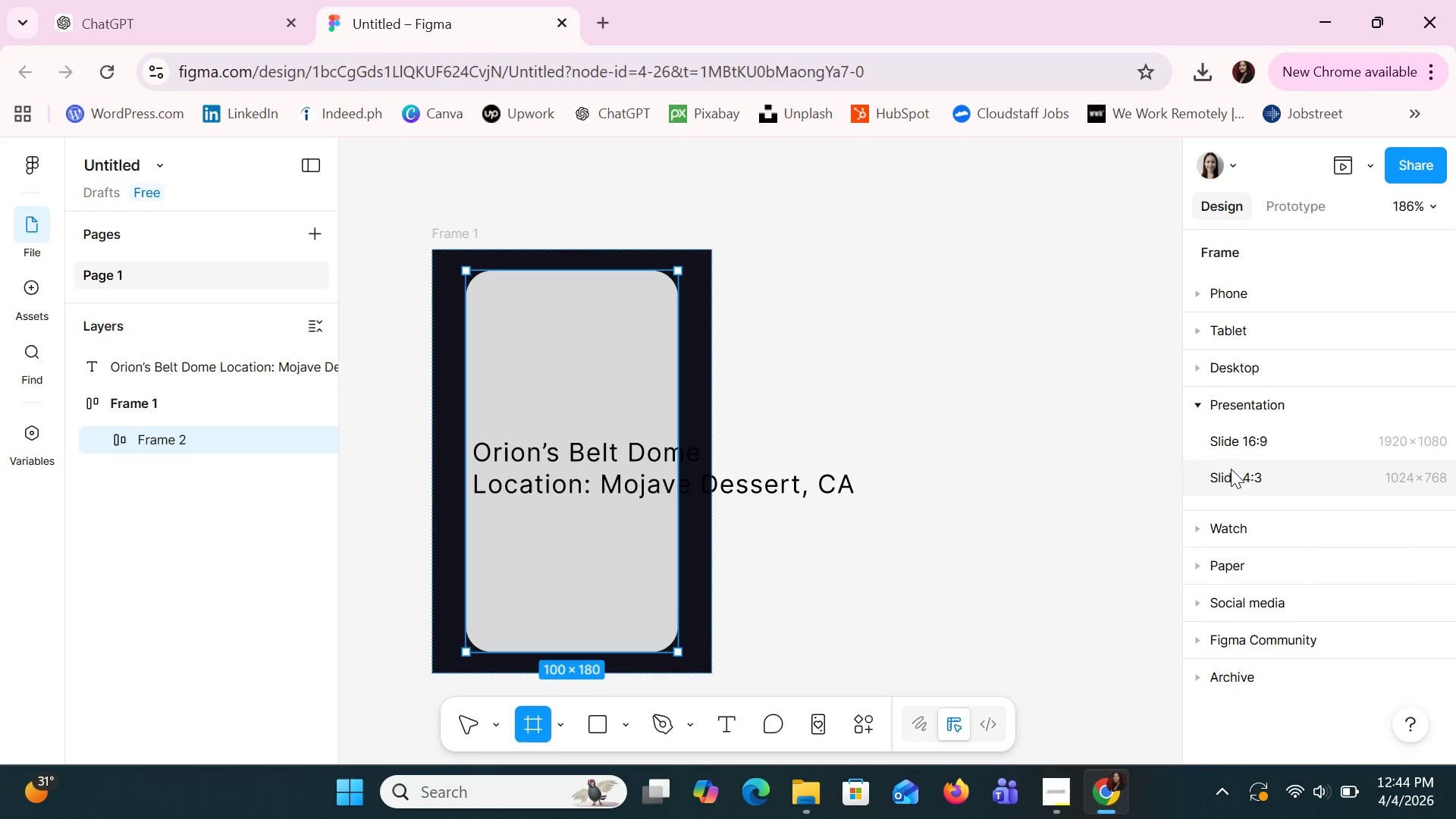 
left_click([1232, 470])
 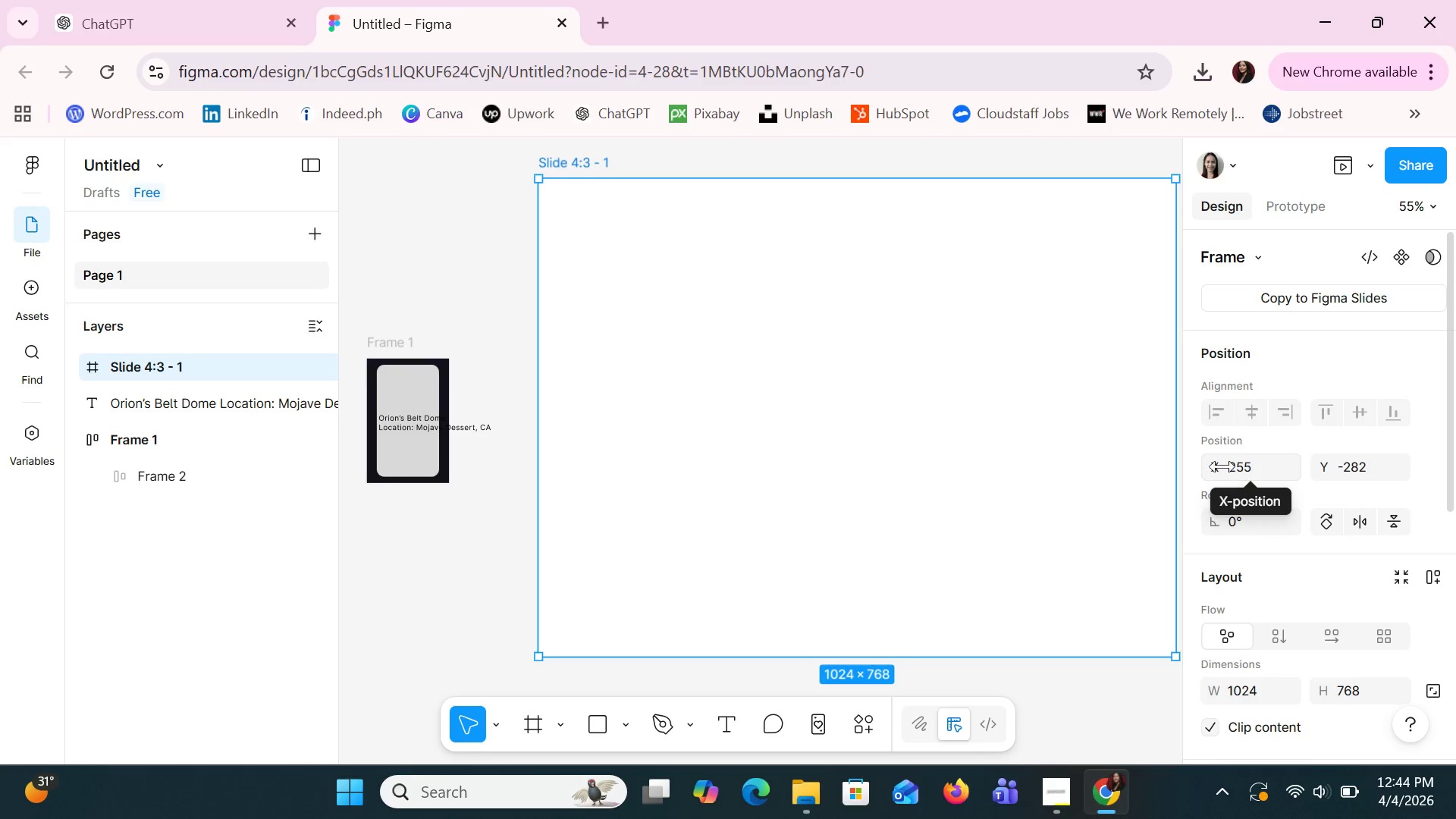 
left_click_drag(start_coordinate=[1078, 466], to_coordinate=[877, 507])
 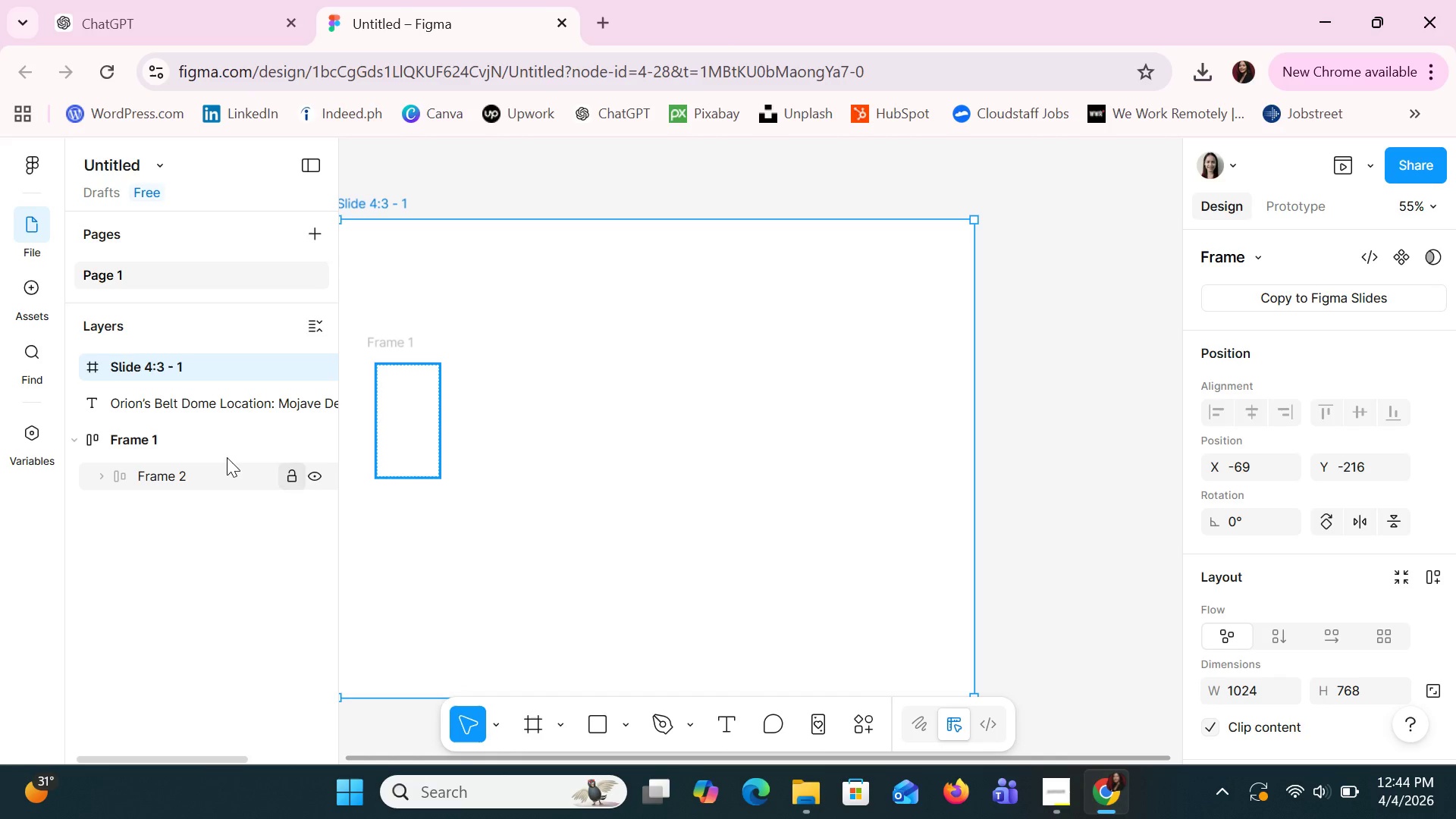 
left_click_drag(start_coordinate=[183, 441], to_coordinate=[187, 391])
 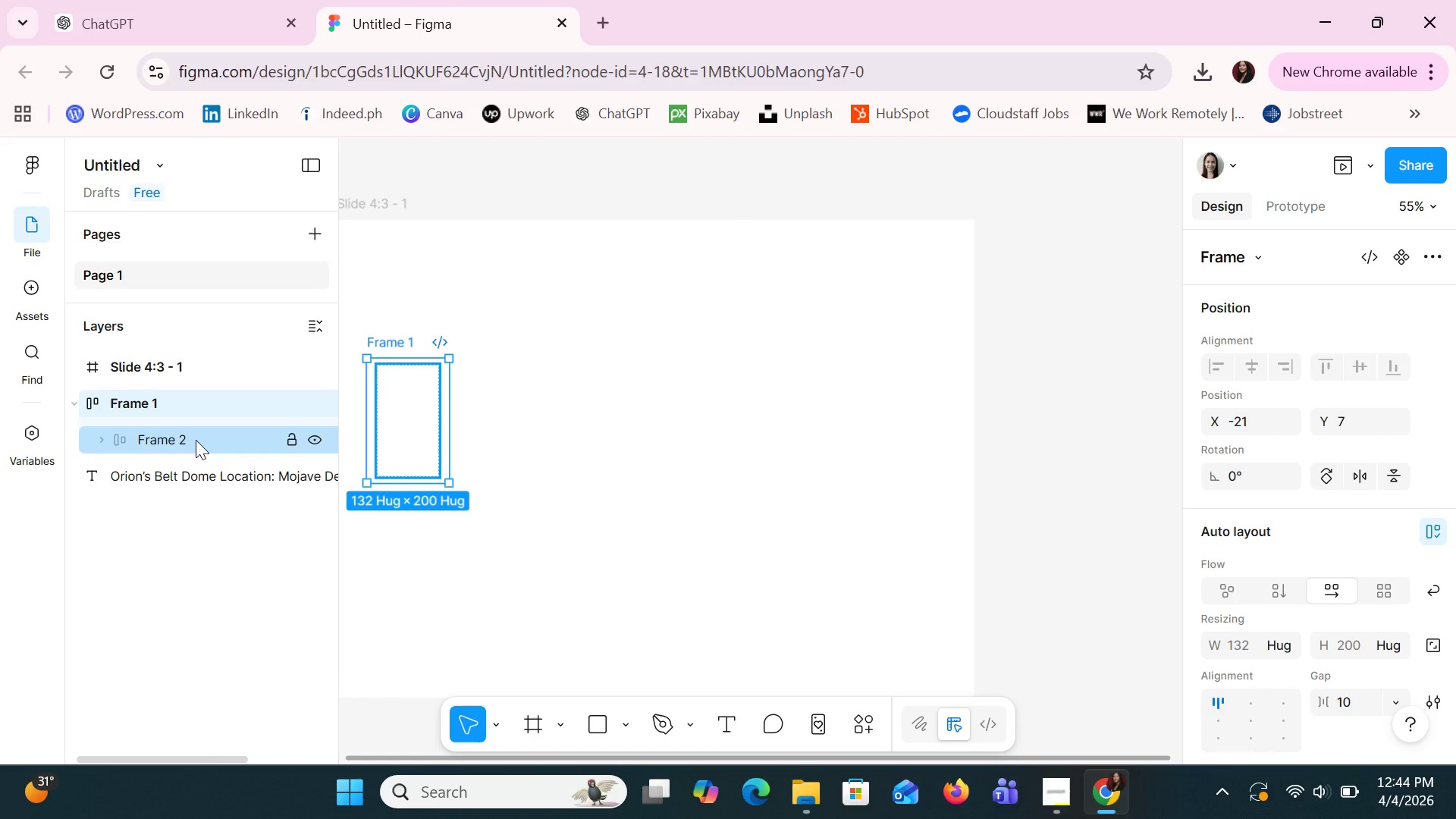 
key(Control+Z)
 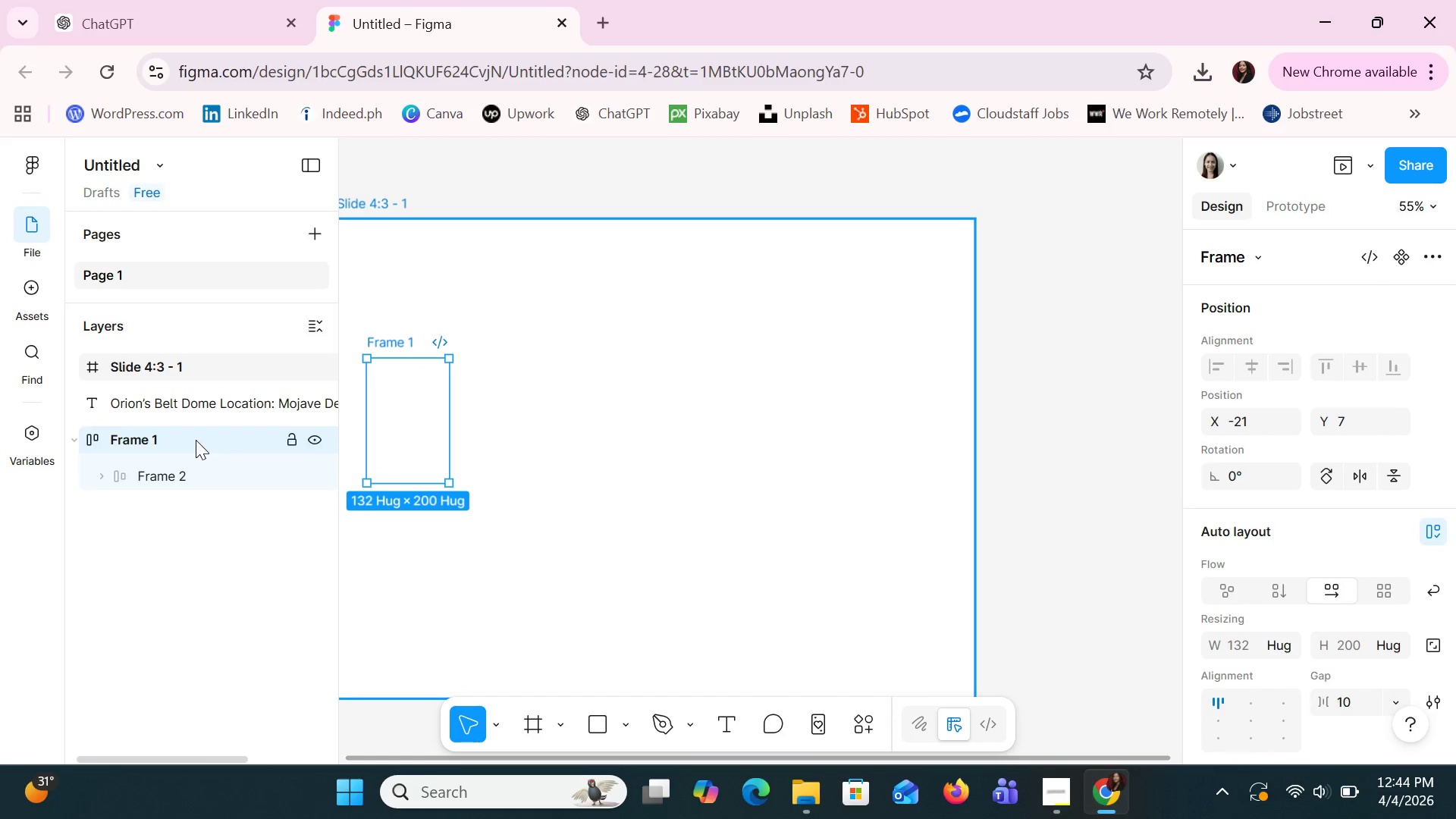 
key(Control+Z)
 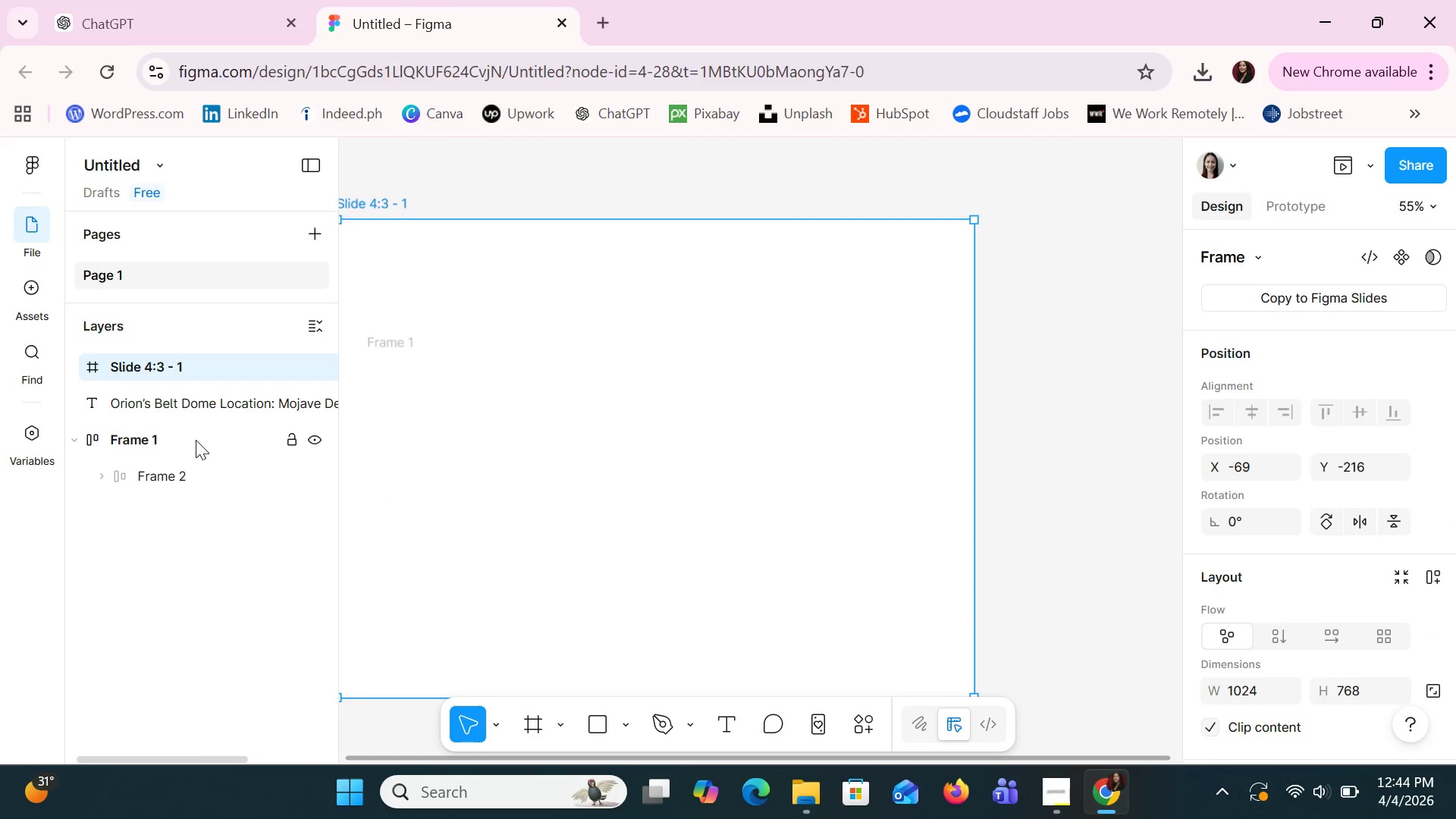 
key(Control+Z)
 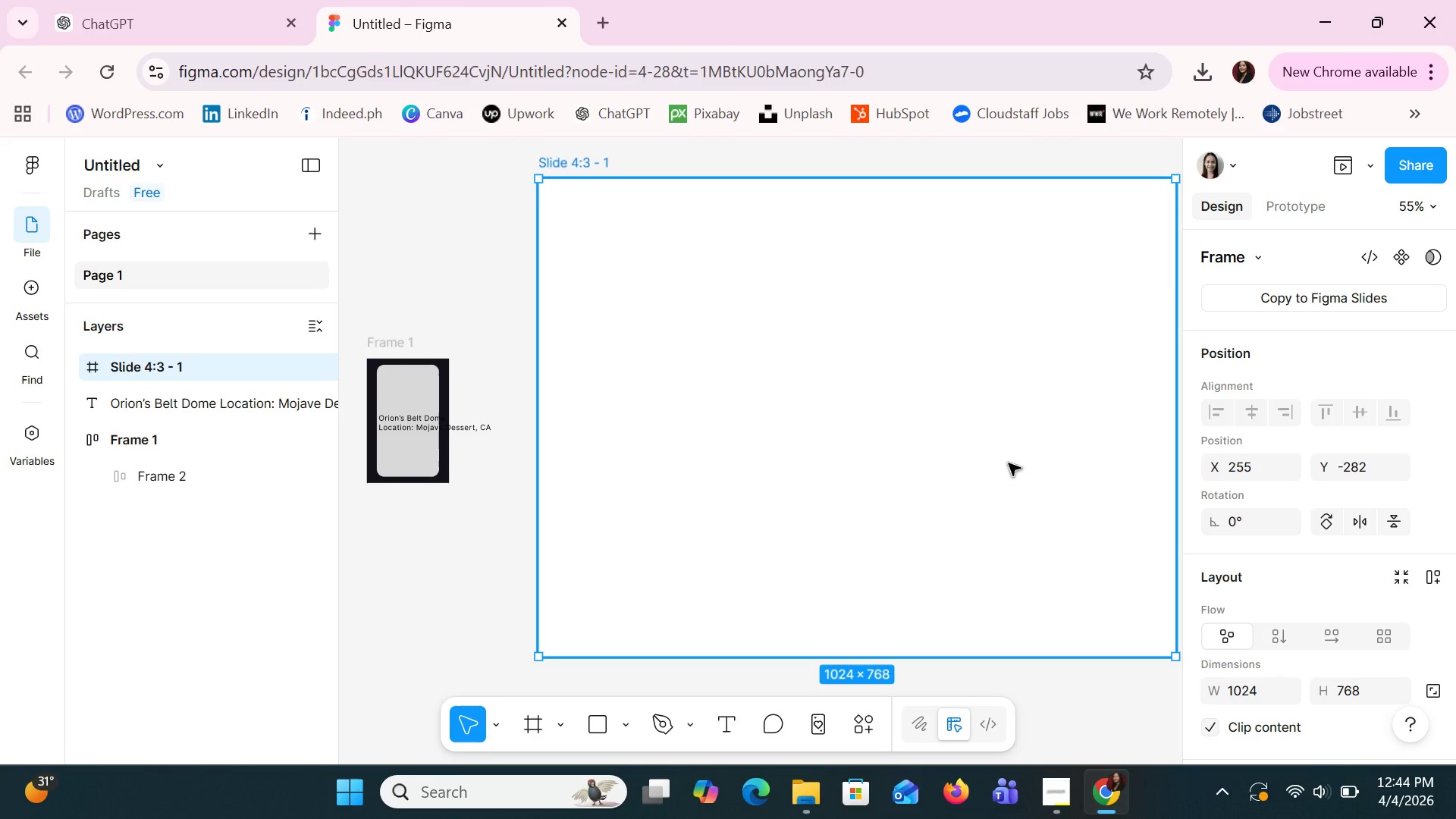 
wait(5.81)
 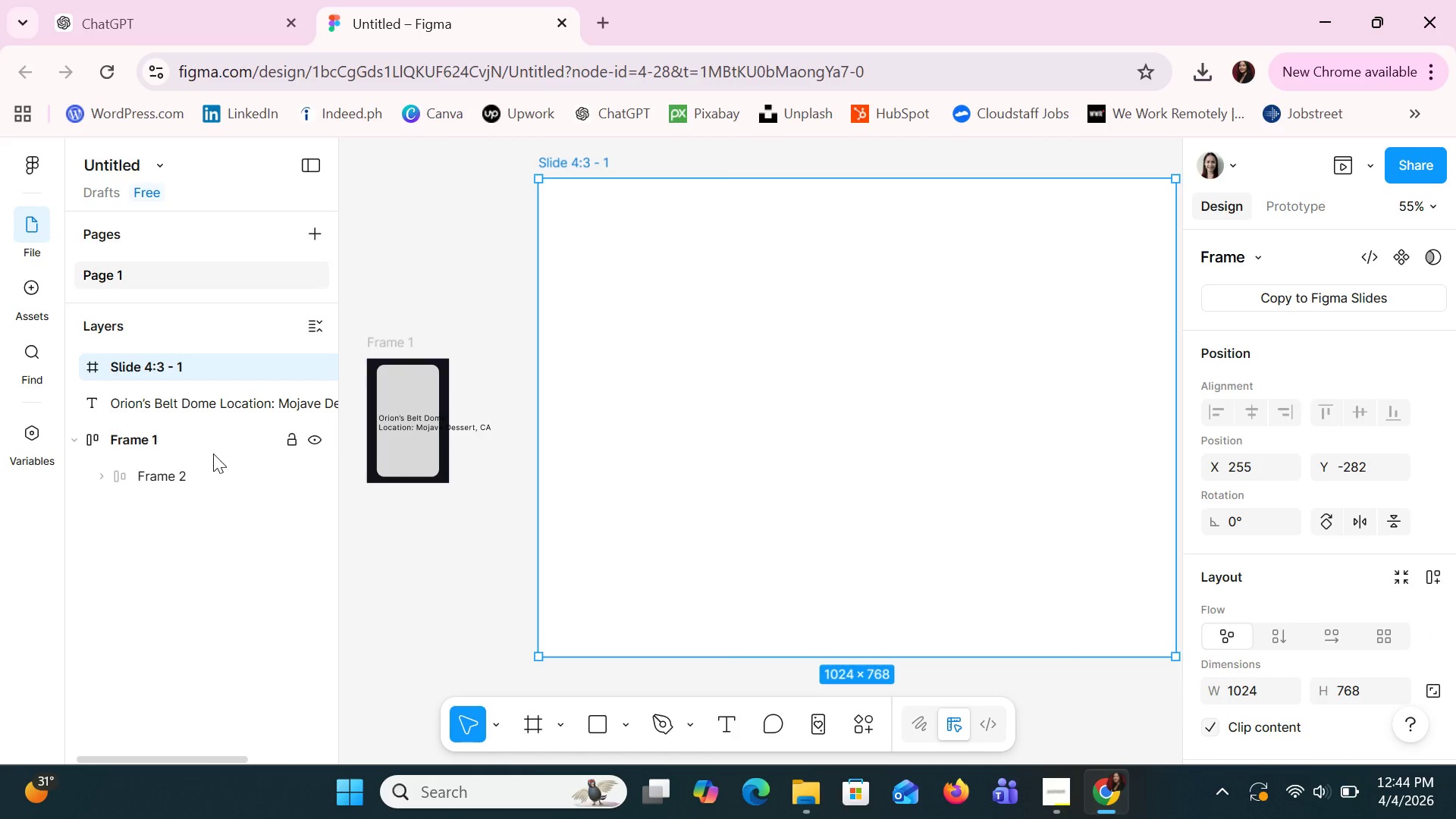 
key(Delete)
 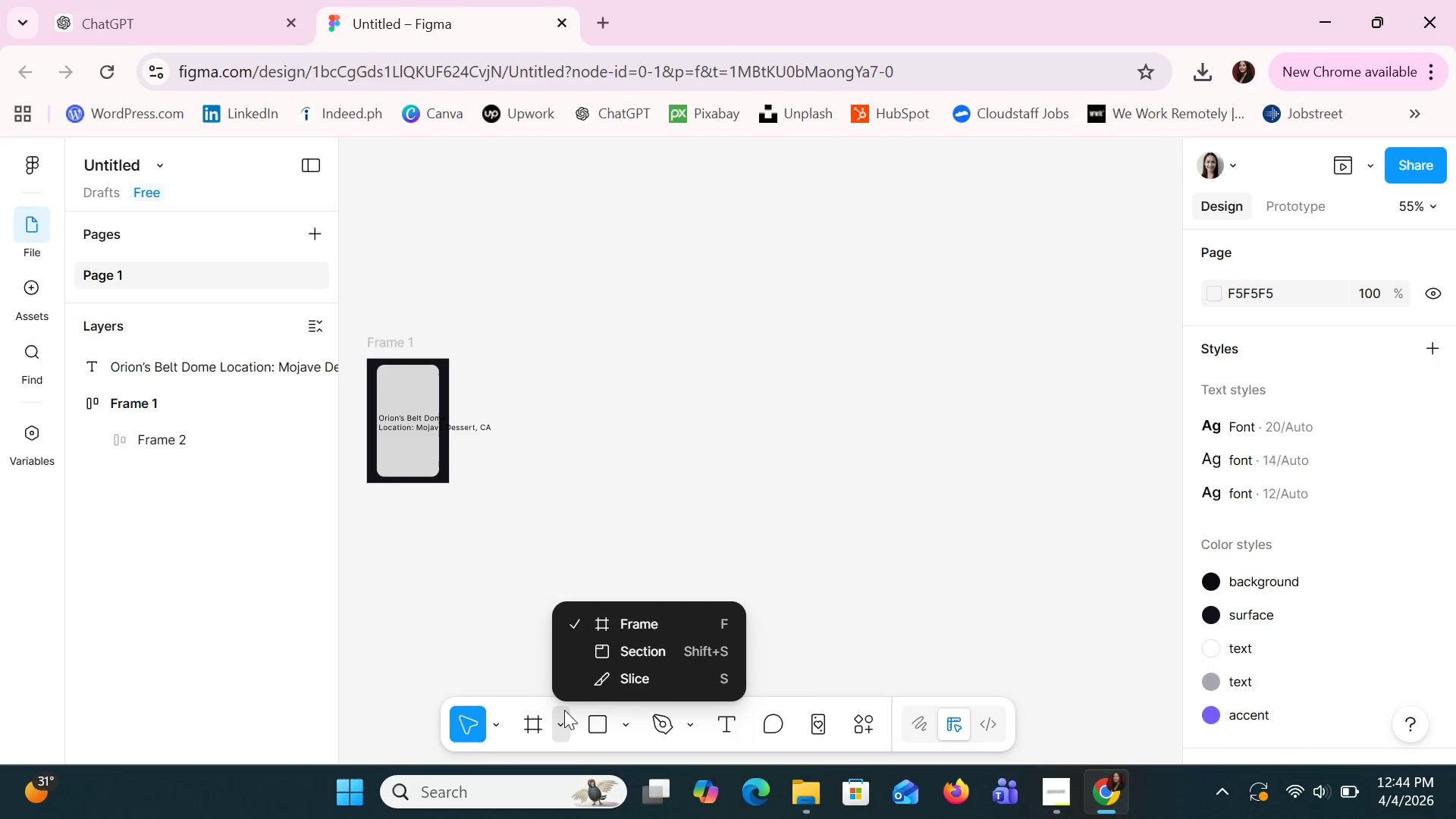 
left_click([601, 617])
 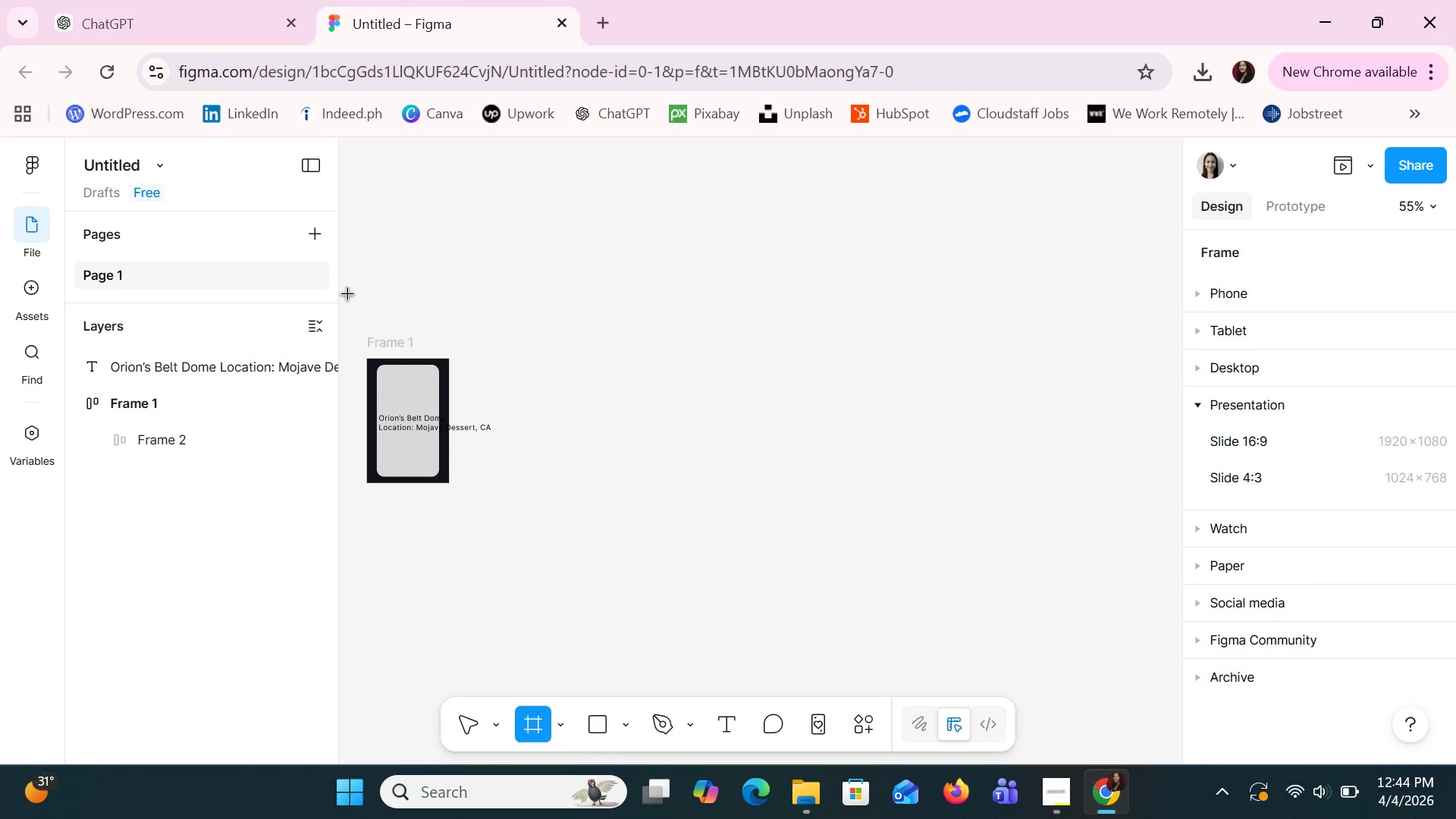 
left_click_drag(start_coordinate=[348, 294], to_coordinate=[633, 551])
 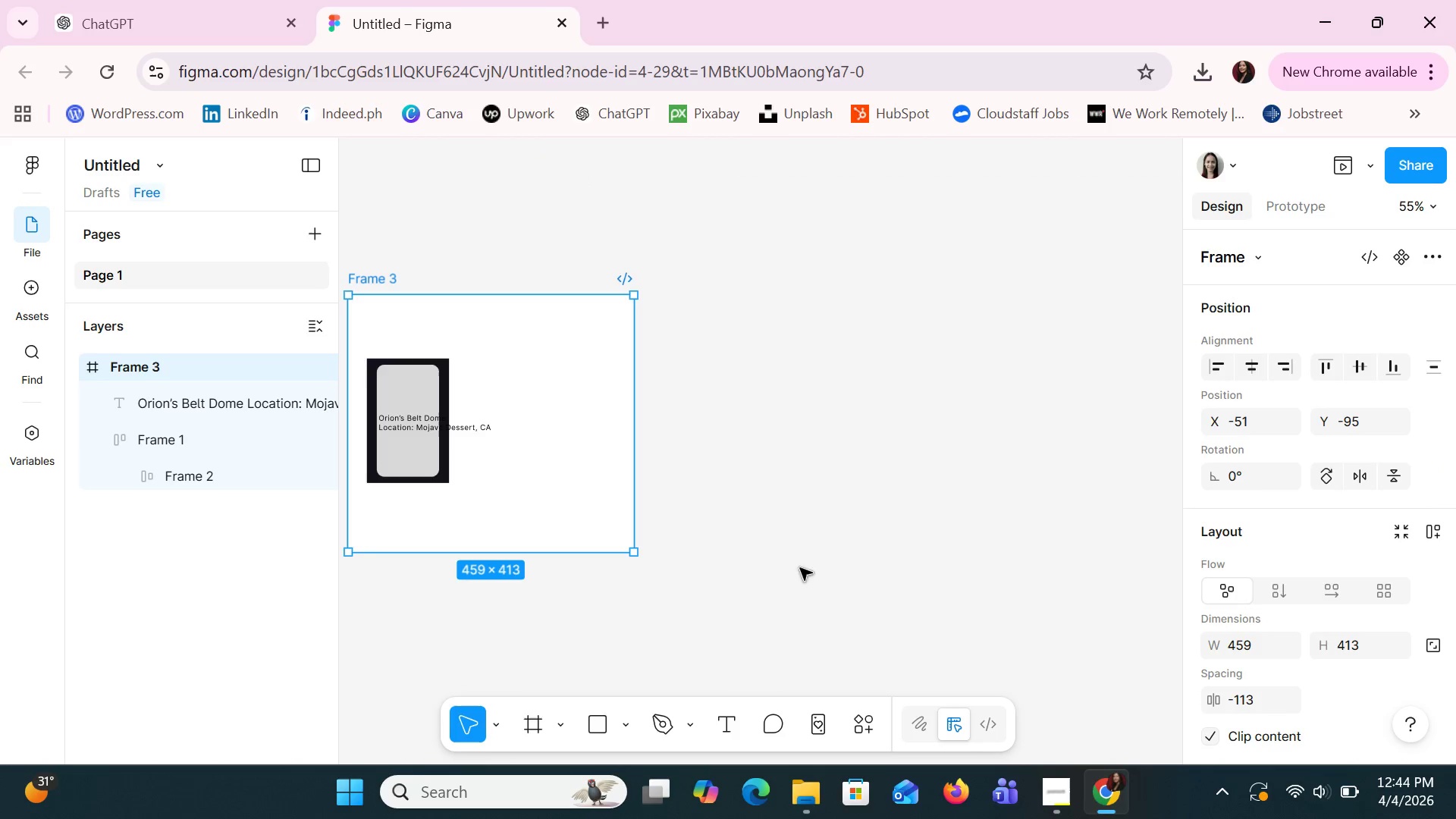 
left_click([588, 514])
 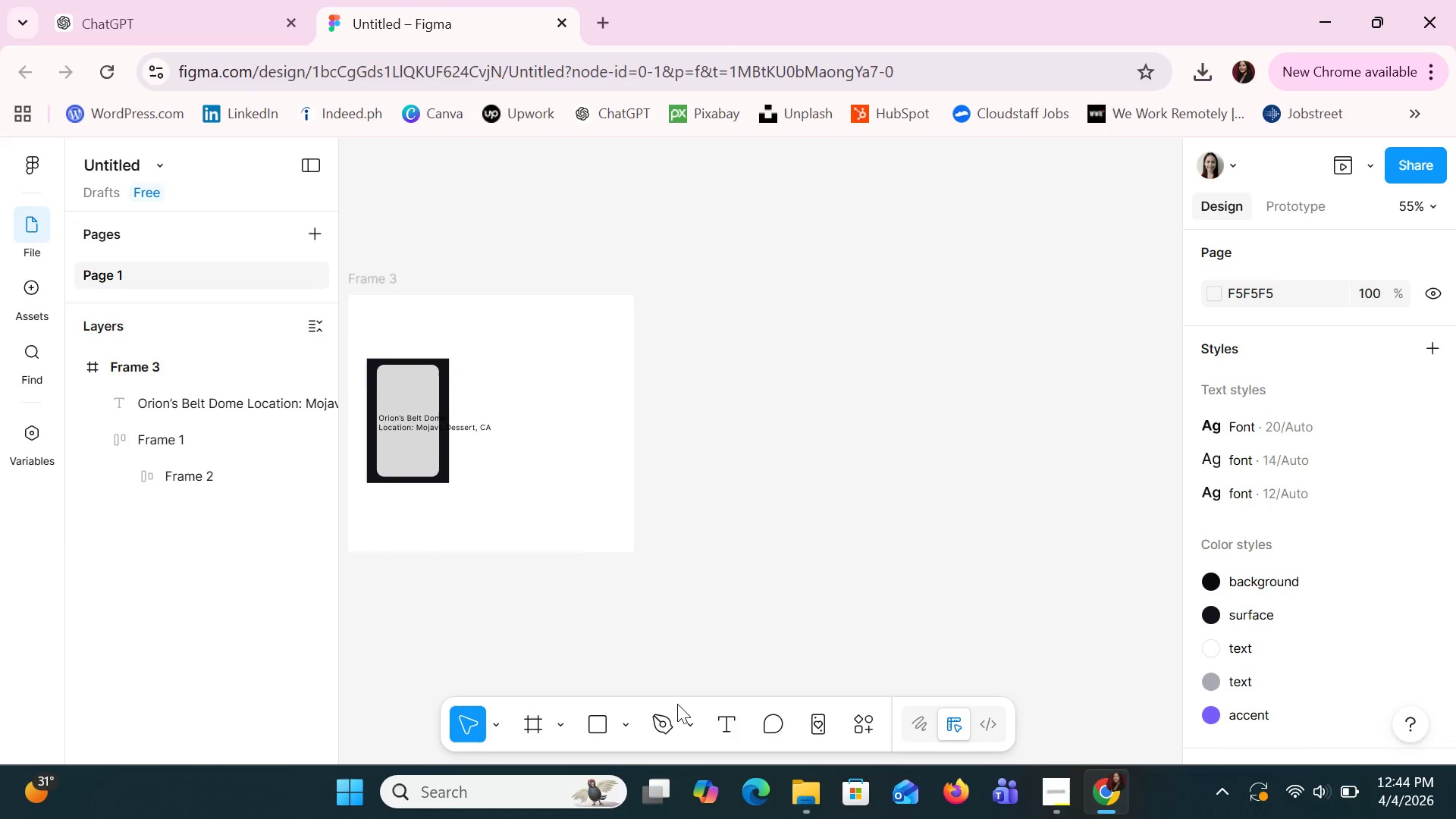 
key(Alt+AltLeft)
 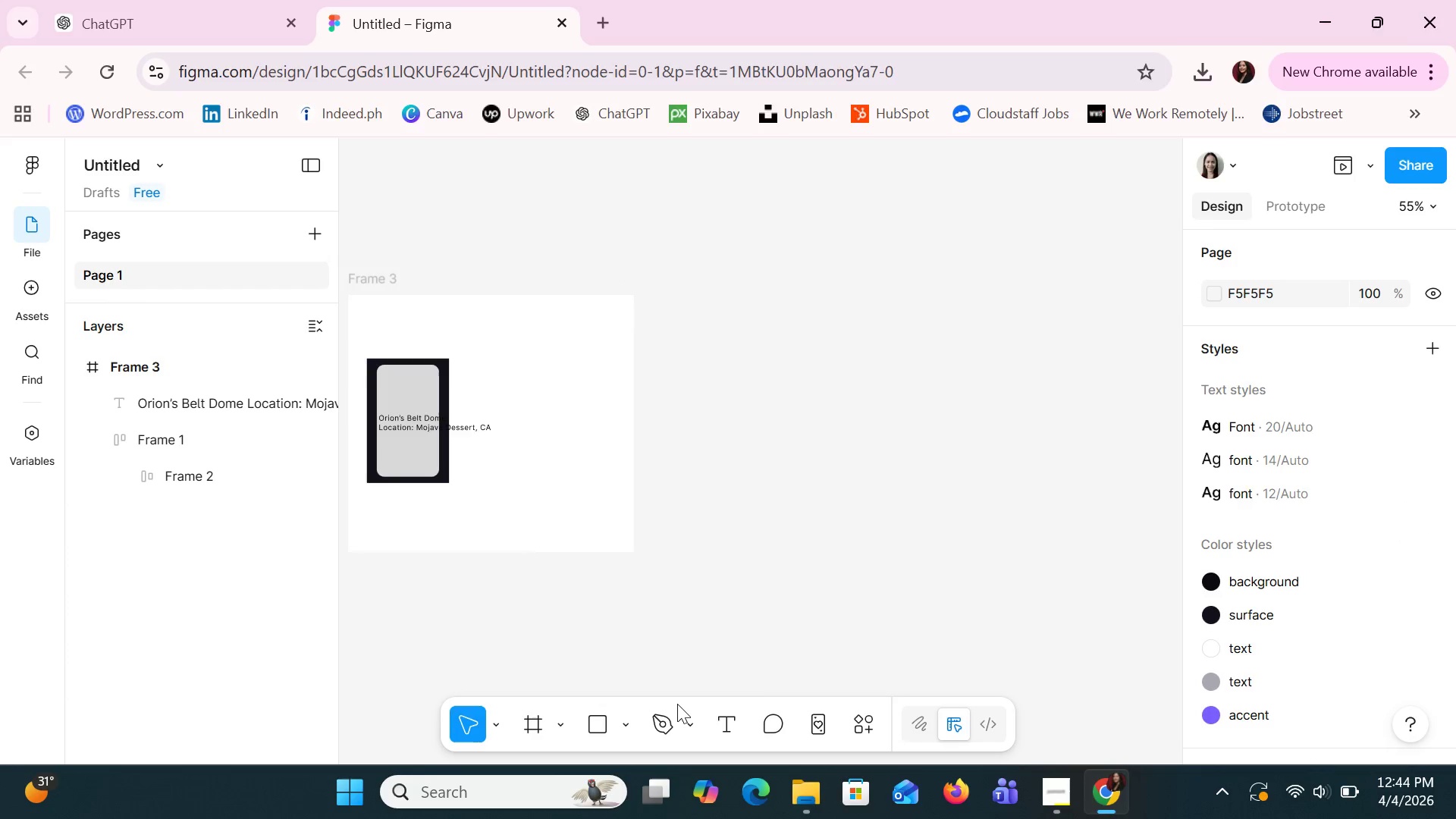 
key(Alt+Tab)